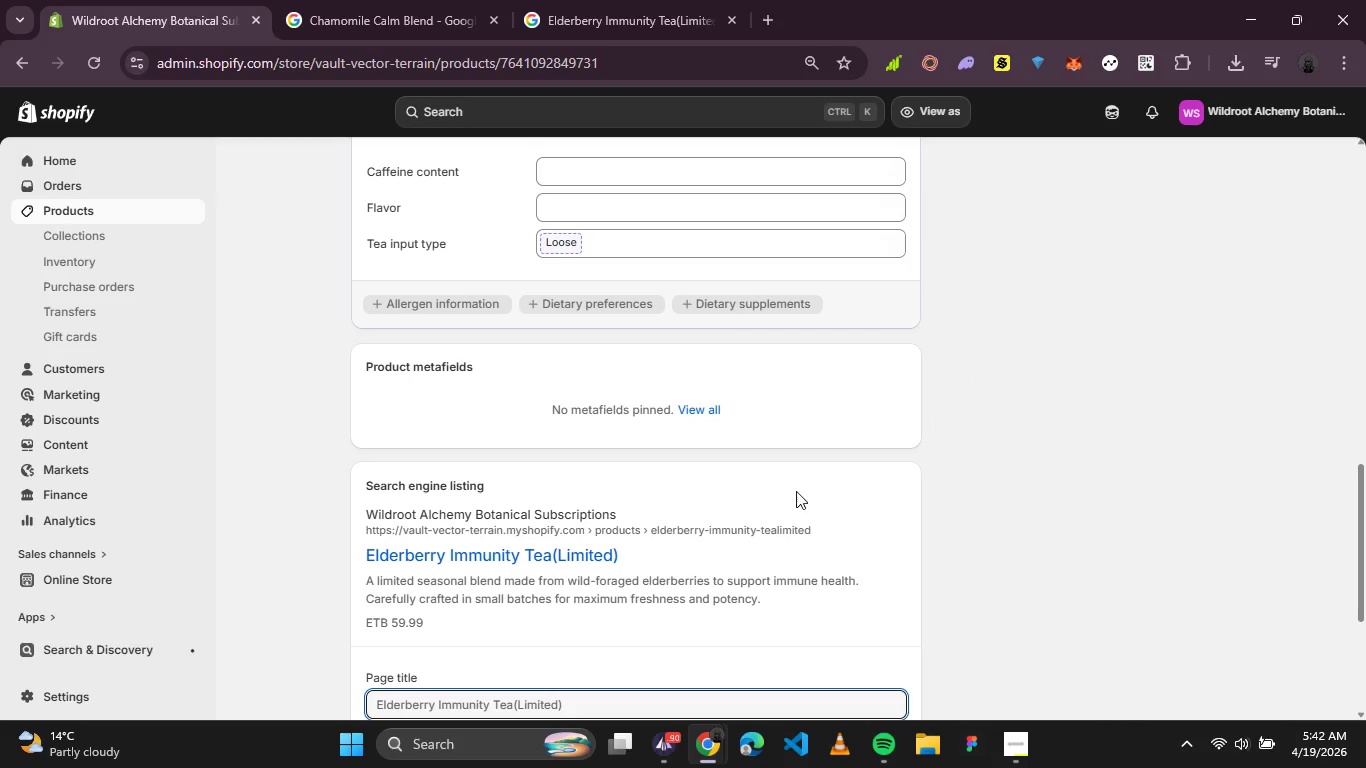 
scroll: coordinate [721, 453], scroll_direction: down, amount: 1.0
 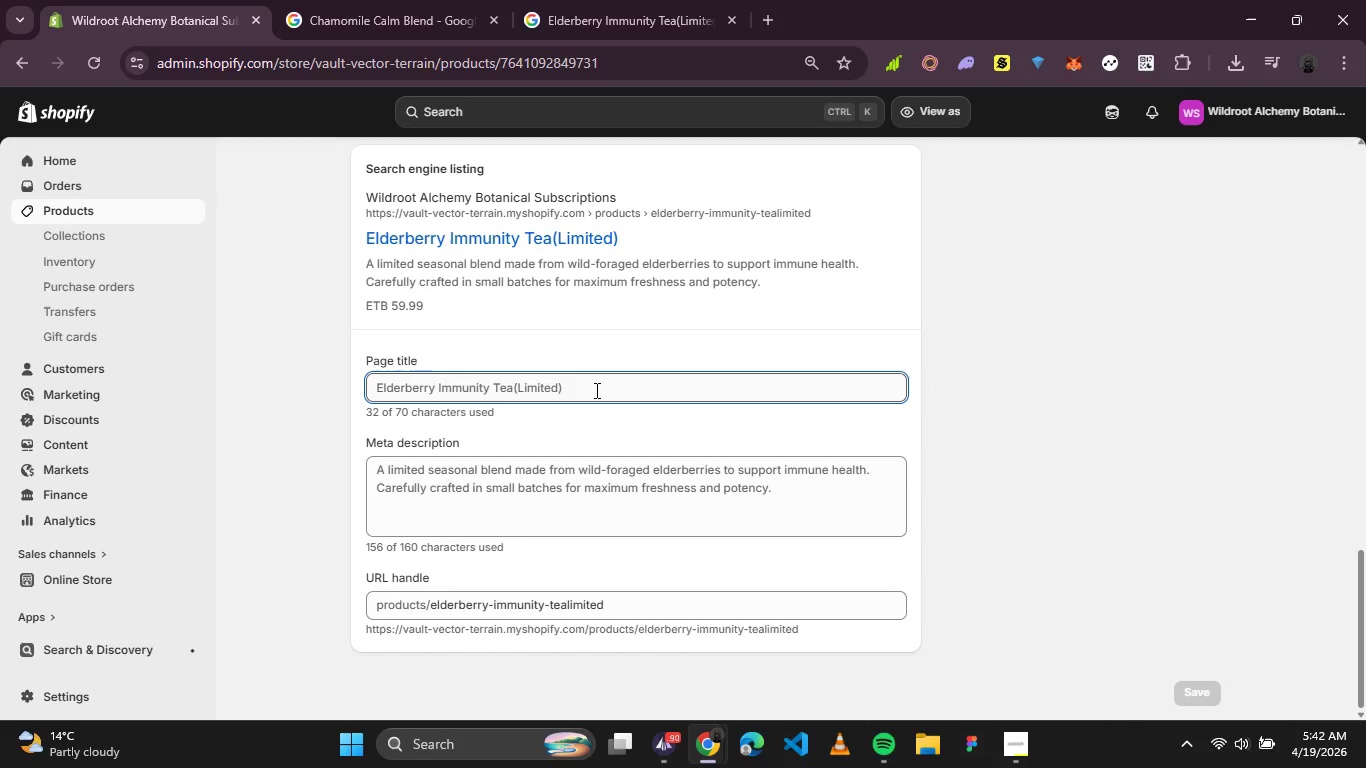 
left_click([595, 390])
 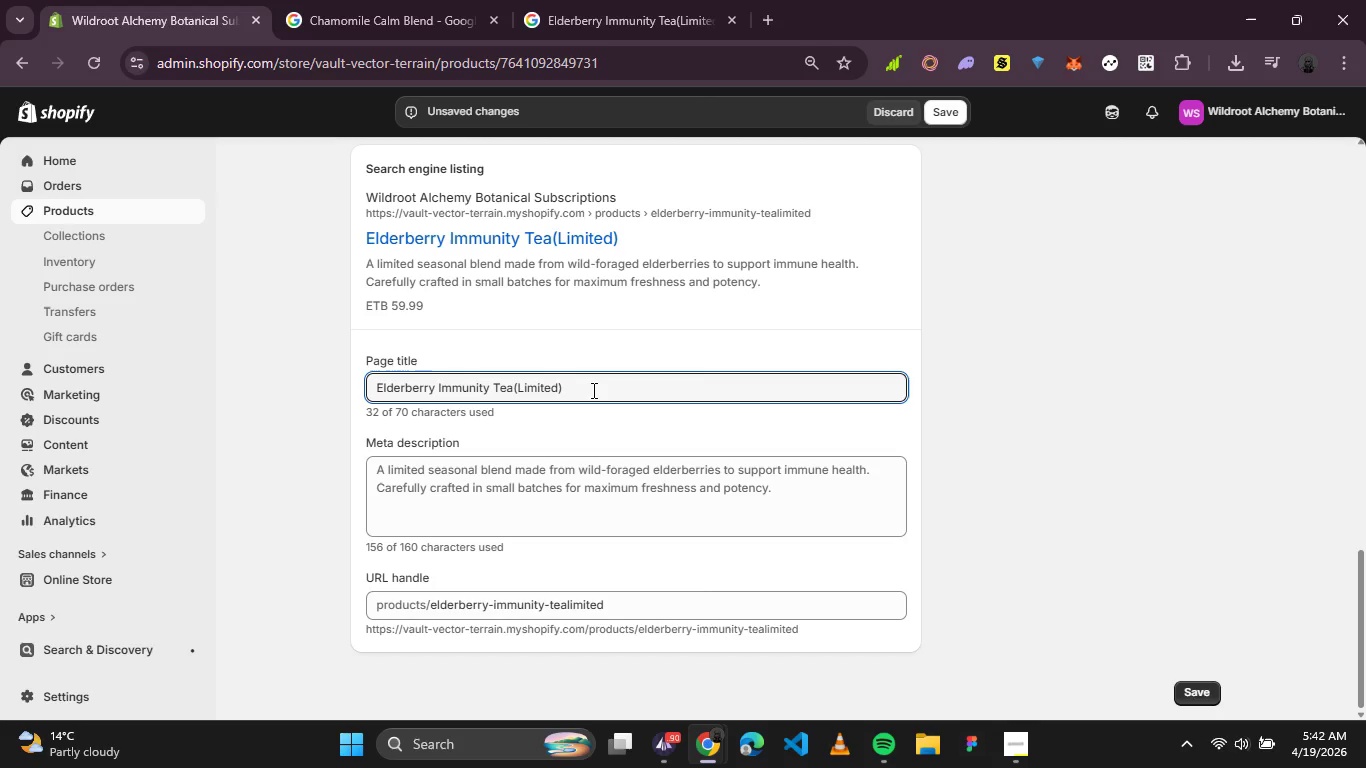 
key(Backspace)
 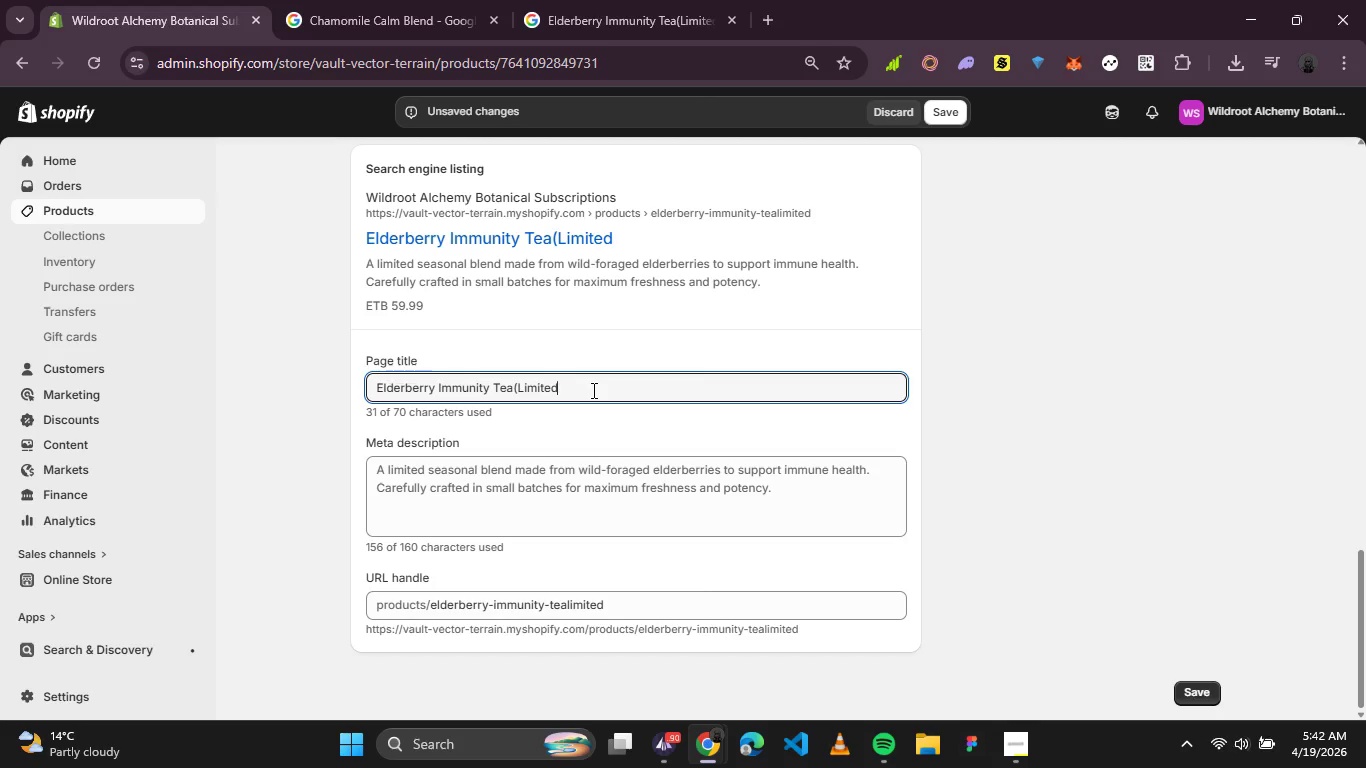 
key(Backspace)
 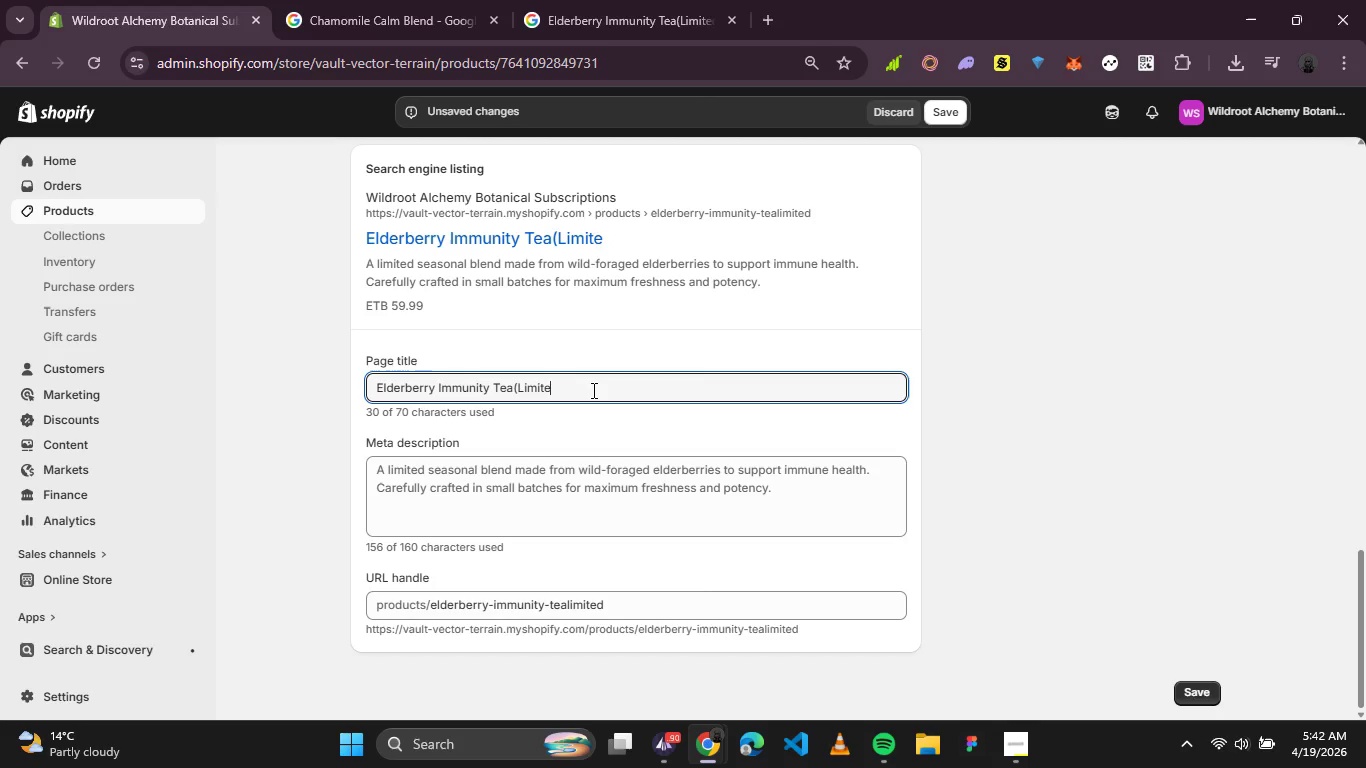 
key(Backspace)
 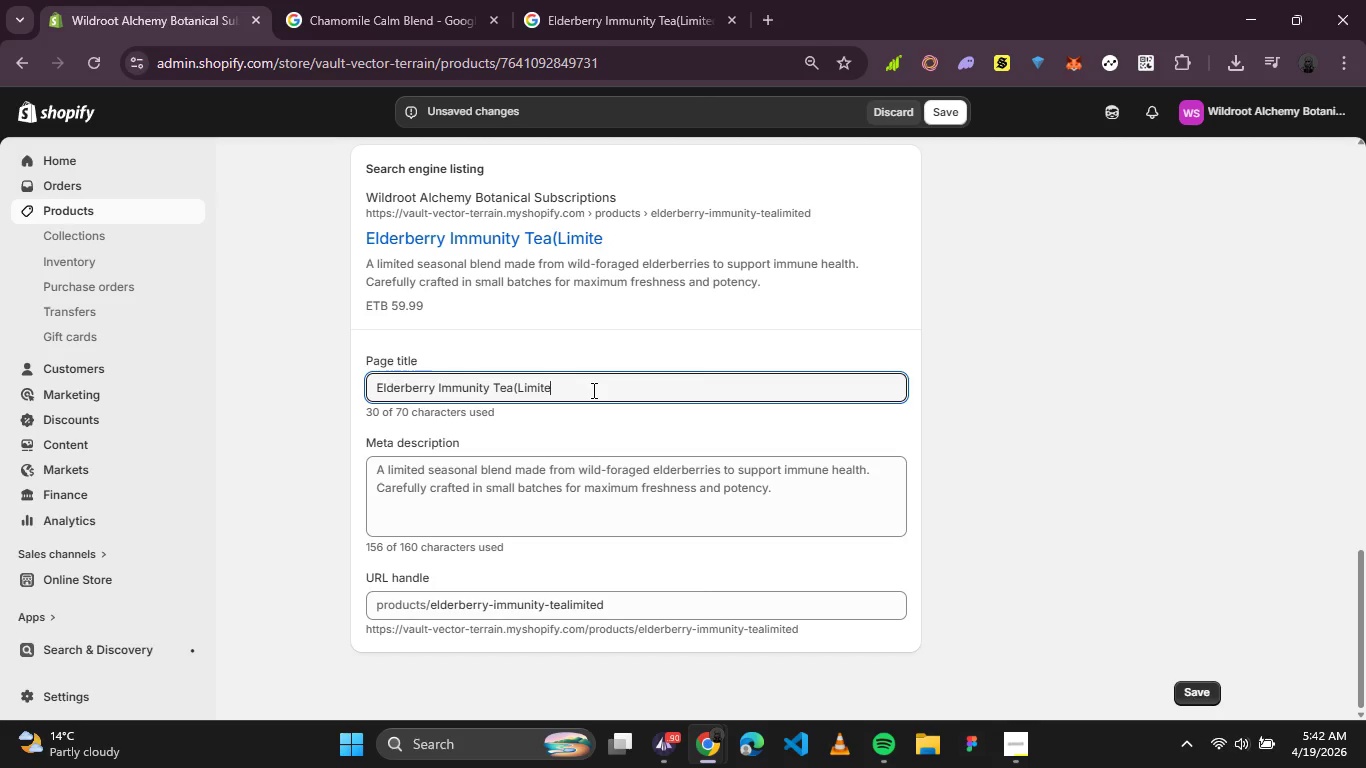 
key(Backspace)
 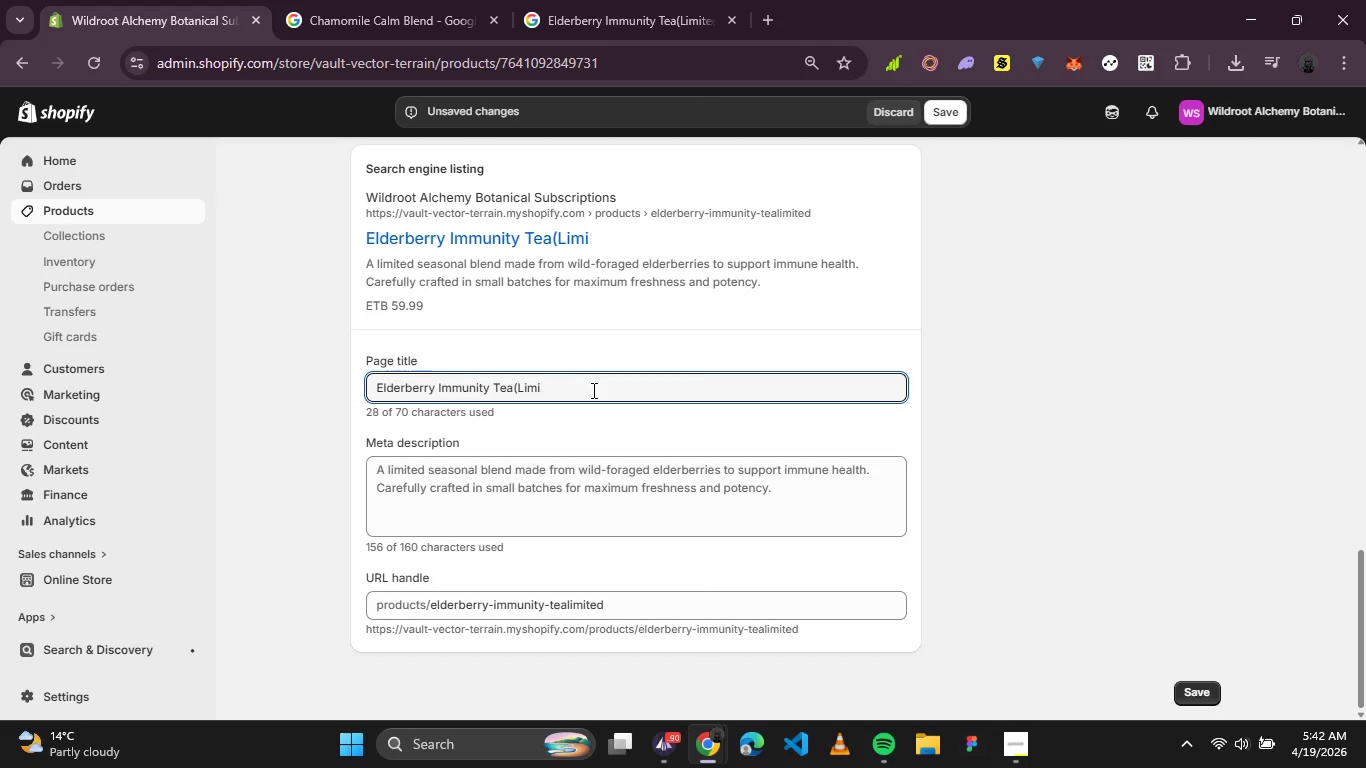 
key(Backspace)
 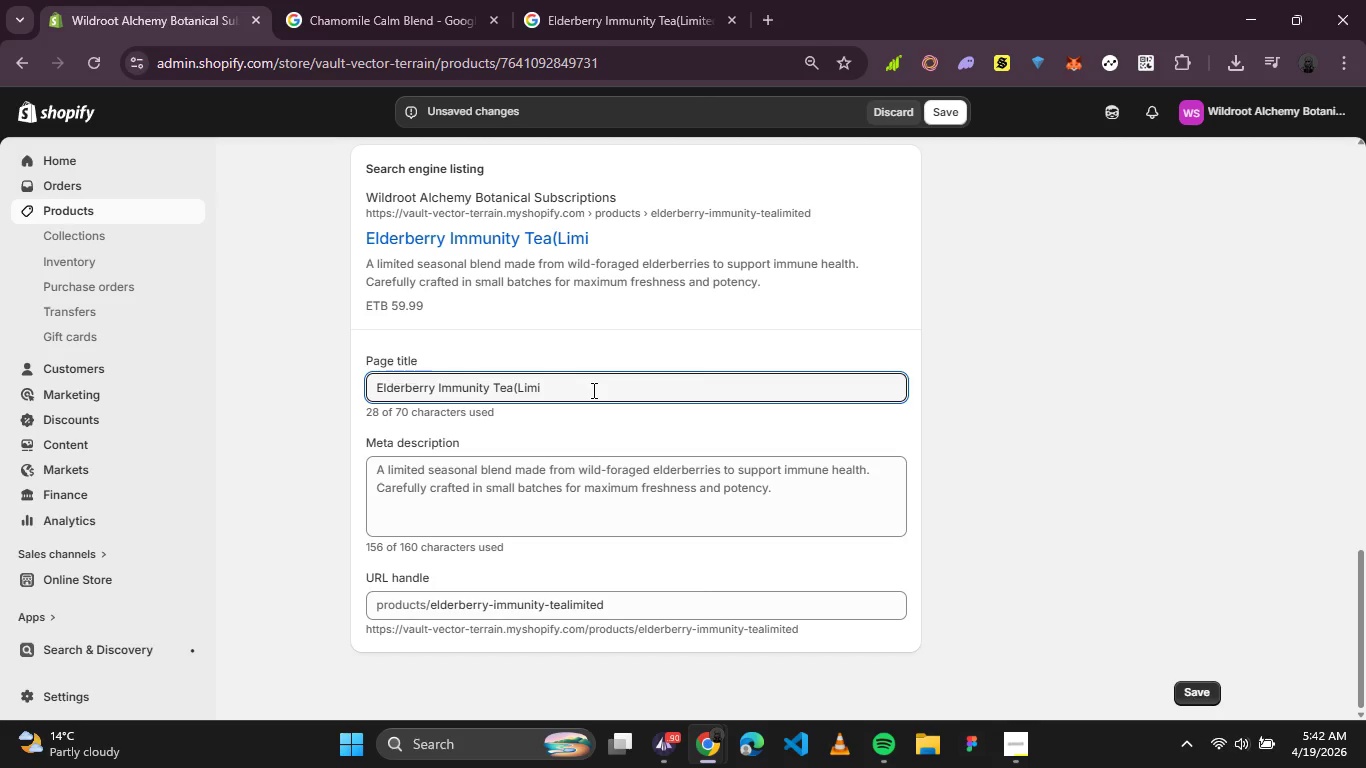 
key(Backspace)
 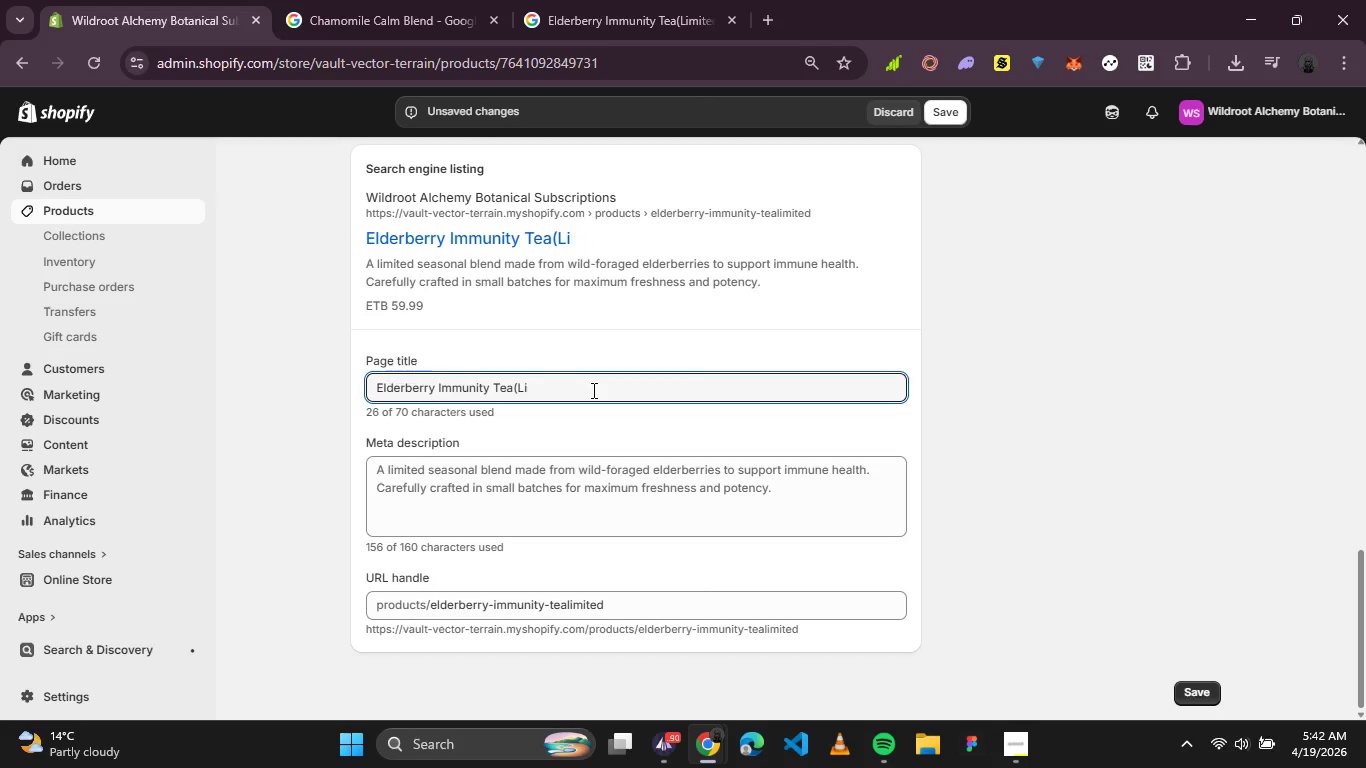 
key(Backspace)
 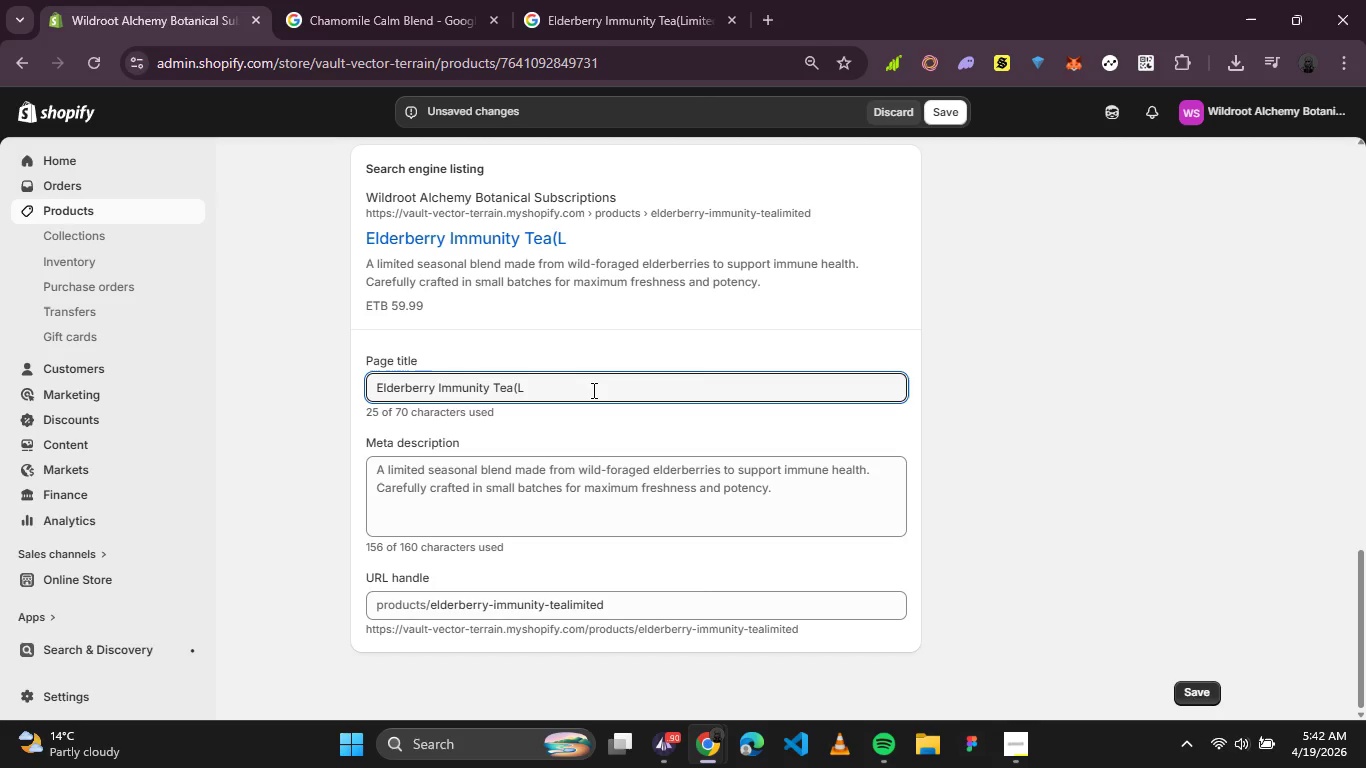 
key(Backspace)
 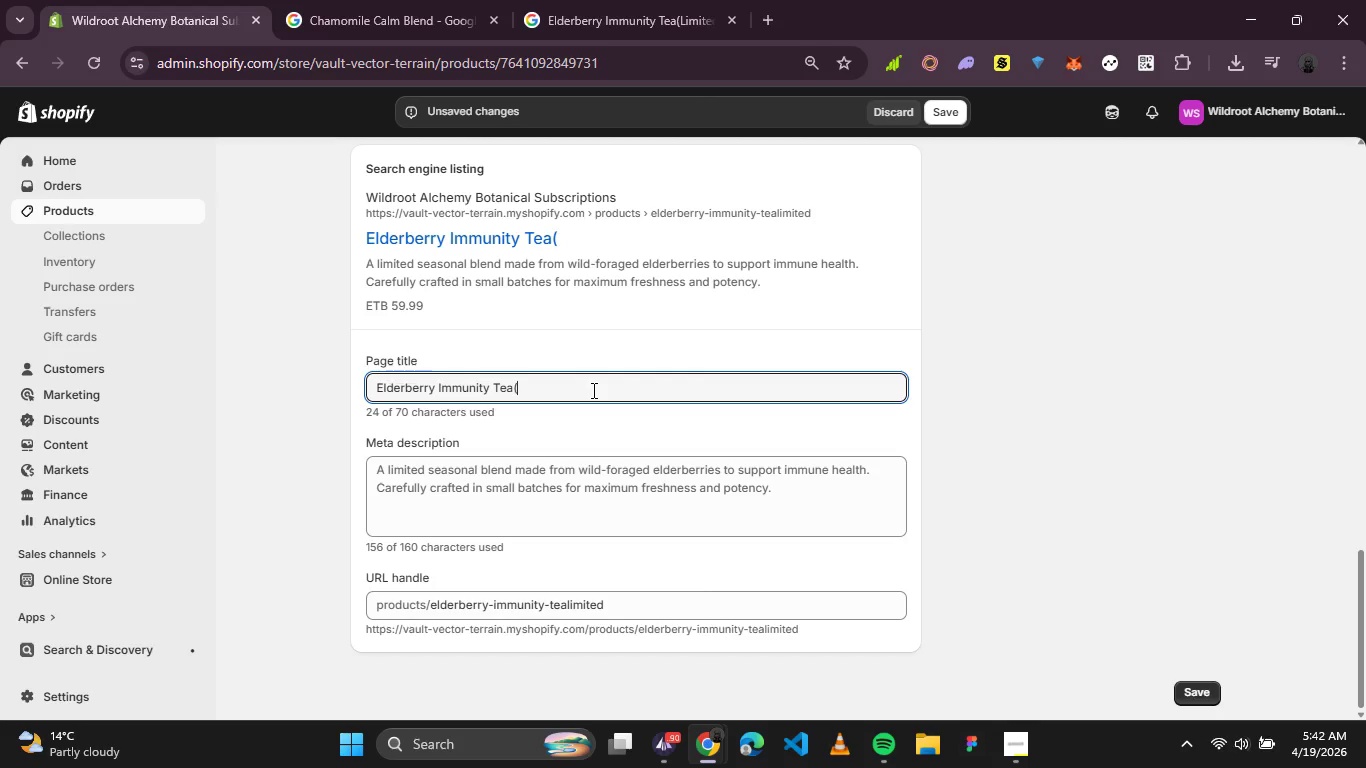 
key(Backspace)
 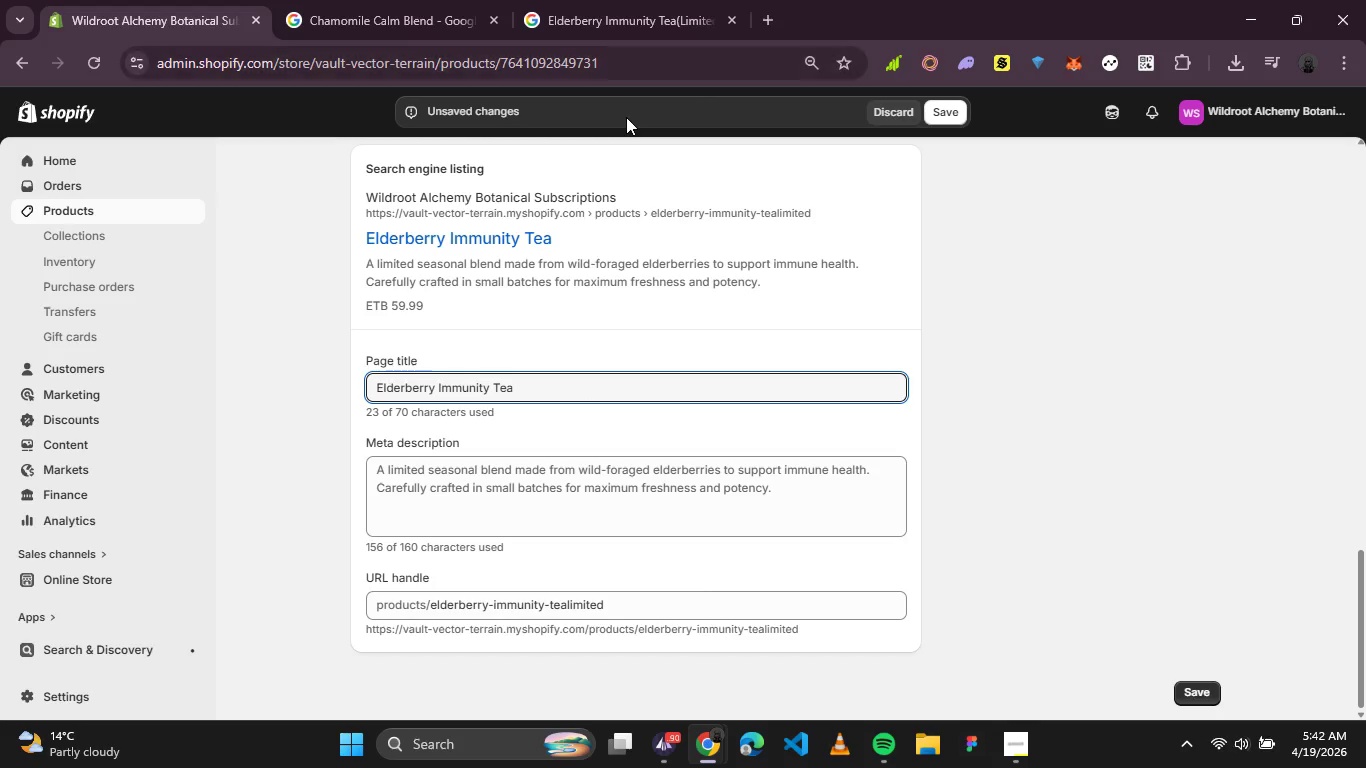 
hold_key(key=ShiftRight, duration=0.58)
 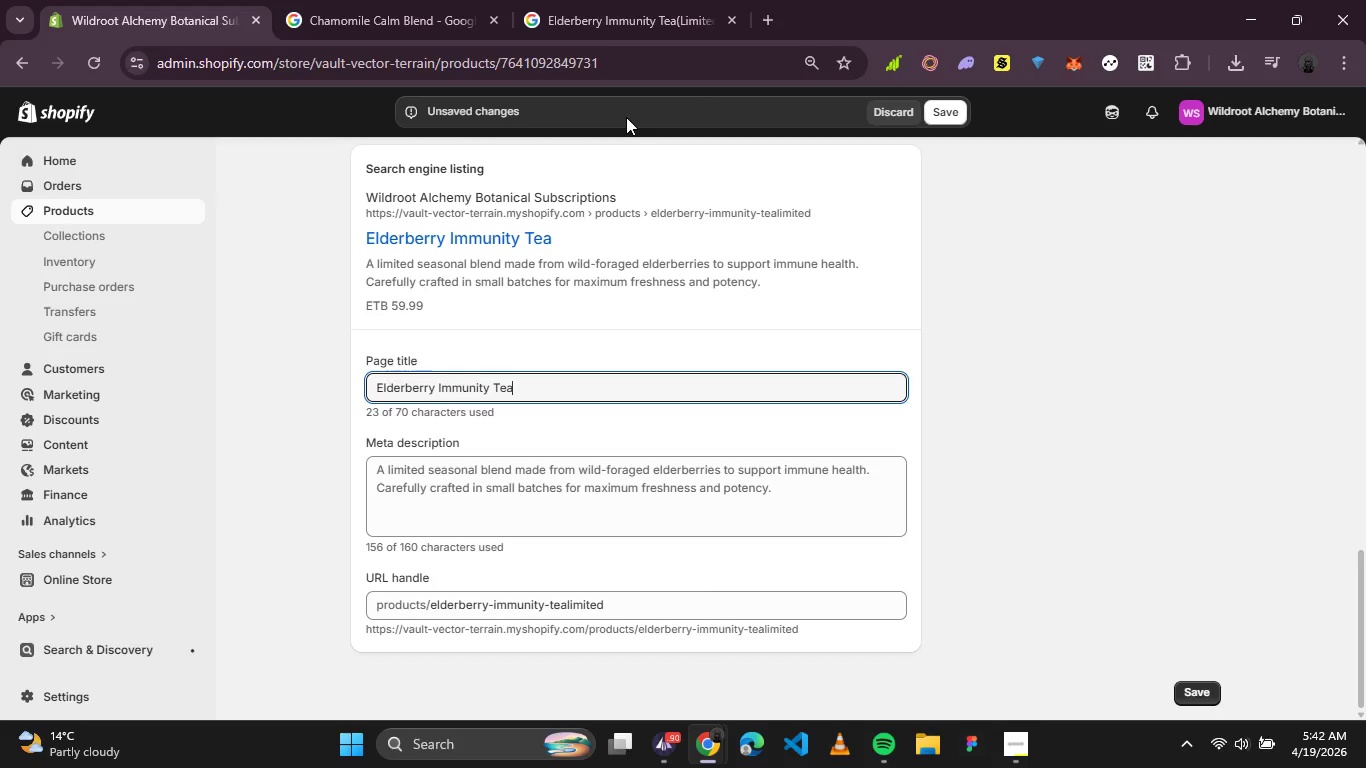 
type( | Limited Herbal Defense Blend)
 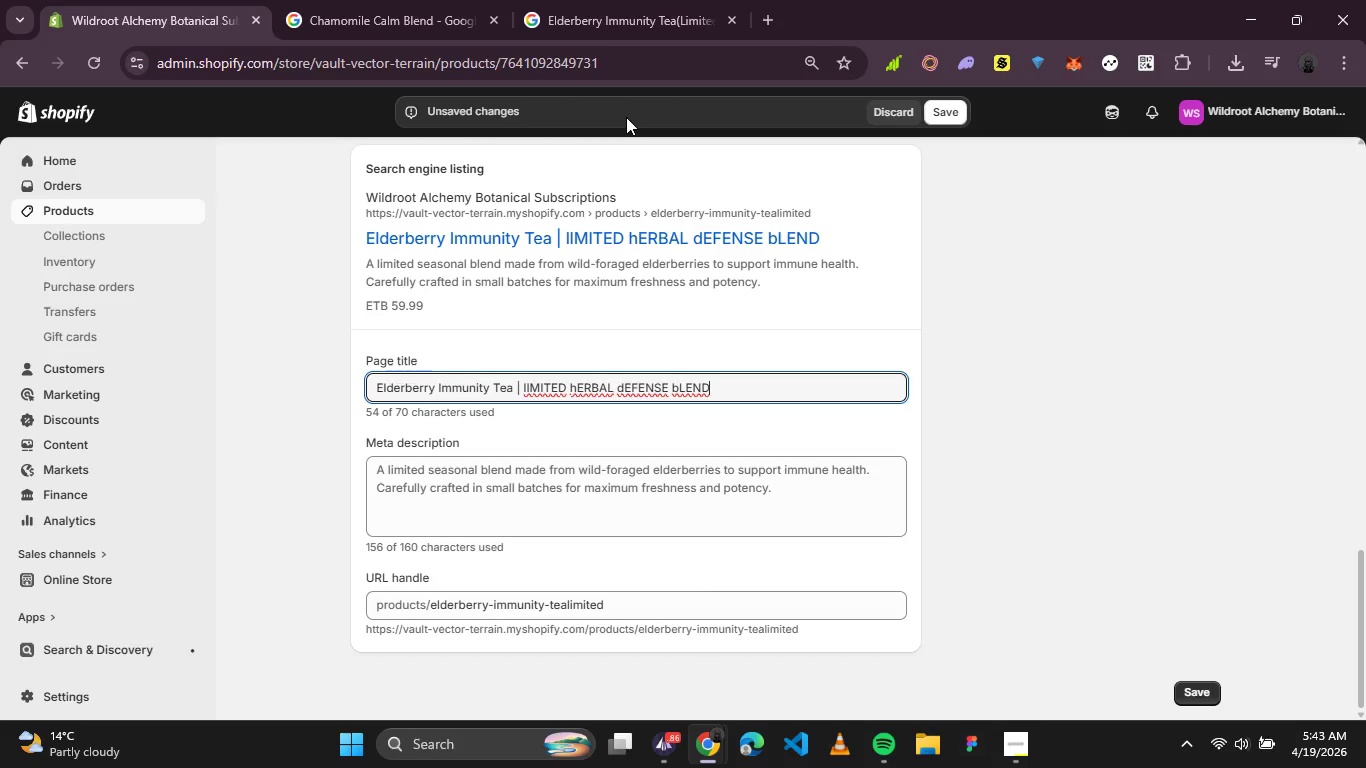 
hold_key(key=Backspace, duration=1.05)
 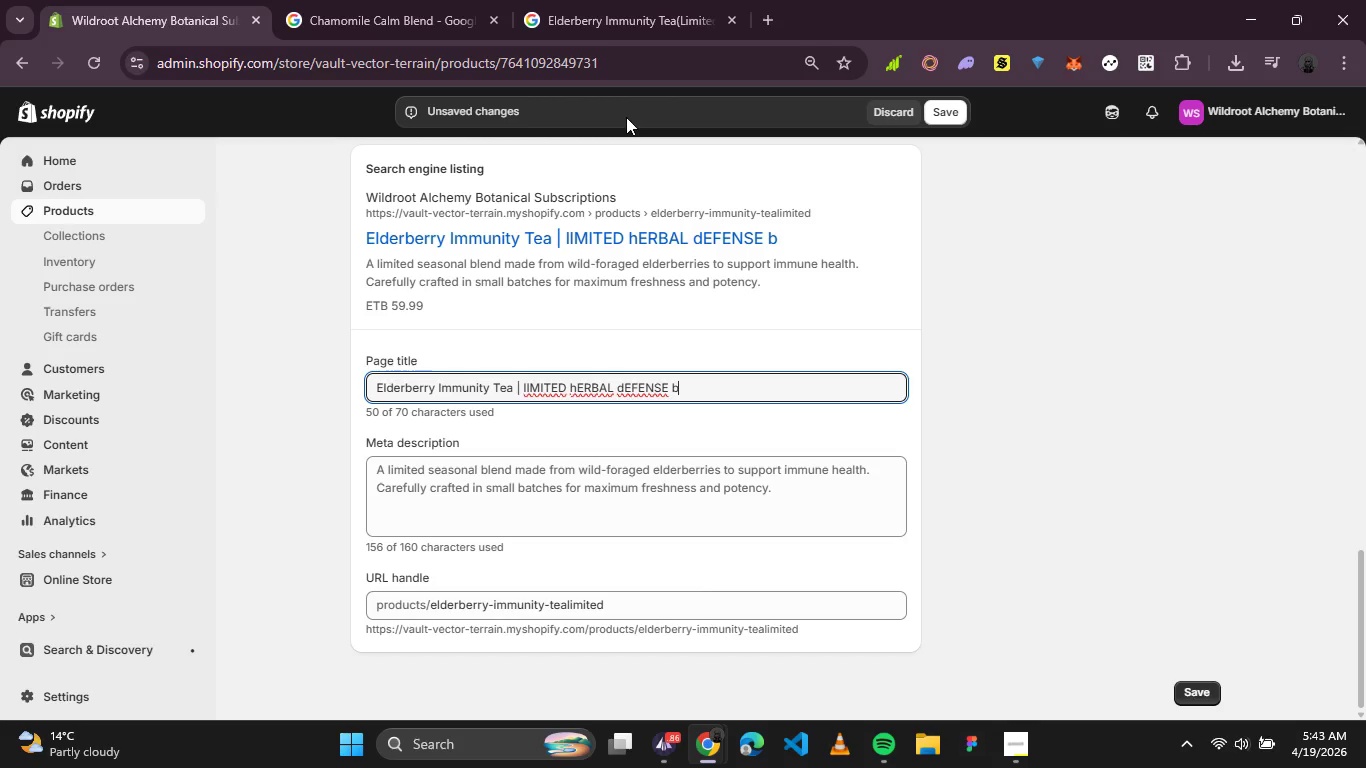 
key(Backspace)
key(Backspace)
key(Backspace)
key(Backspace)
key(Backspace)
key(Backspace)
key(Backspace)
key(Backspace)
key(Backspace)
type(Limited herbal Defense Blend)
 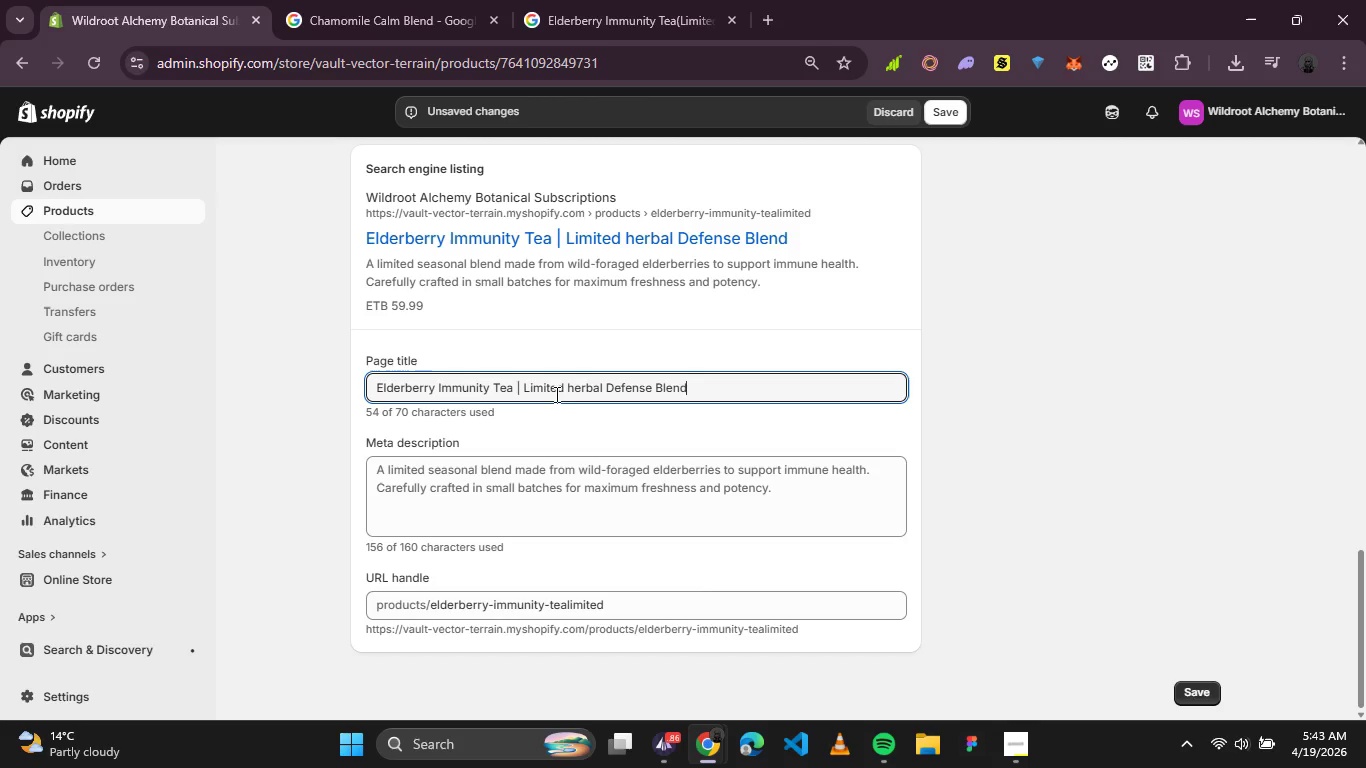 
left_click([576, 389])
 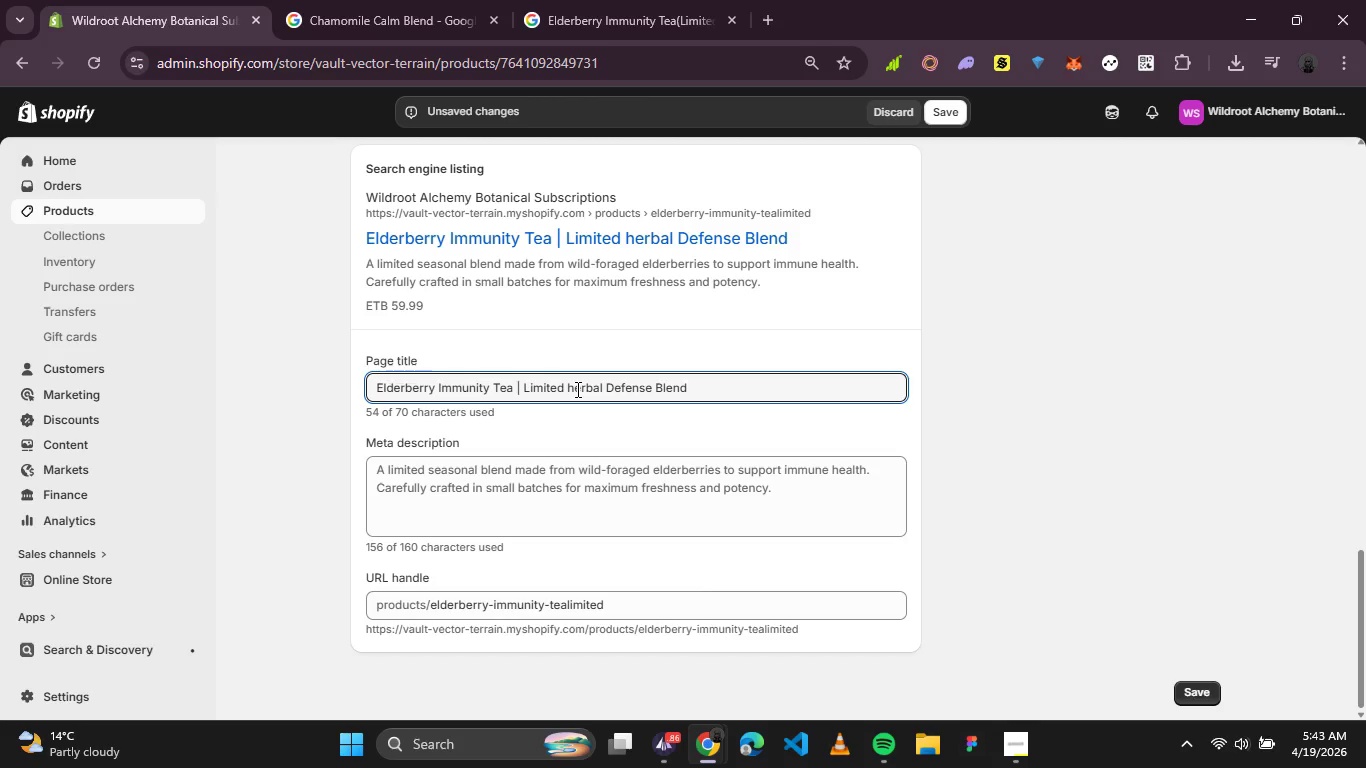 
key(Backspace)
 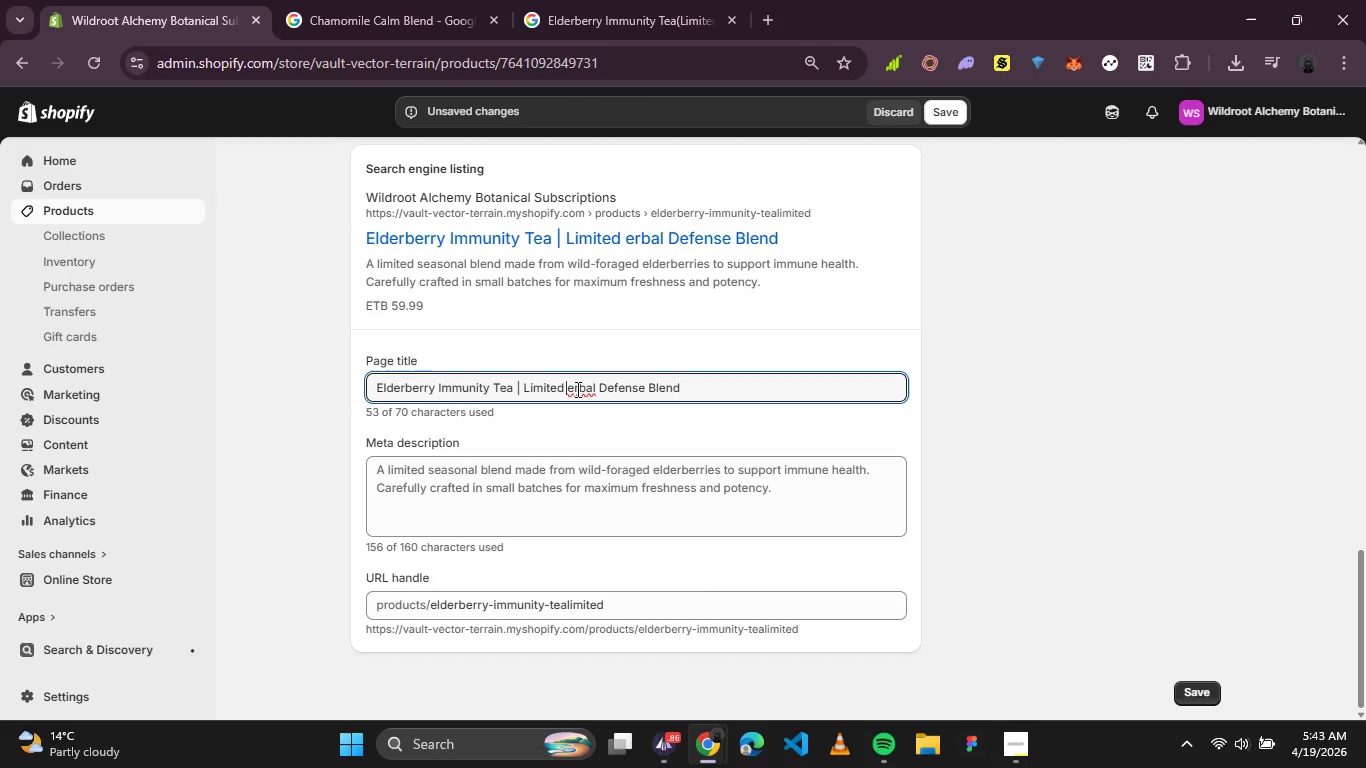 
key(CapsLock)
 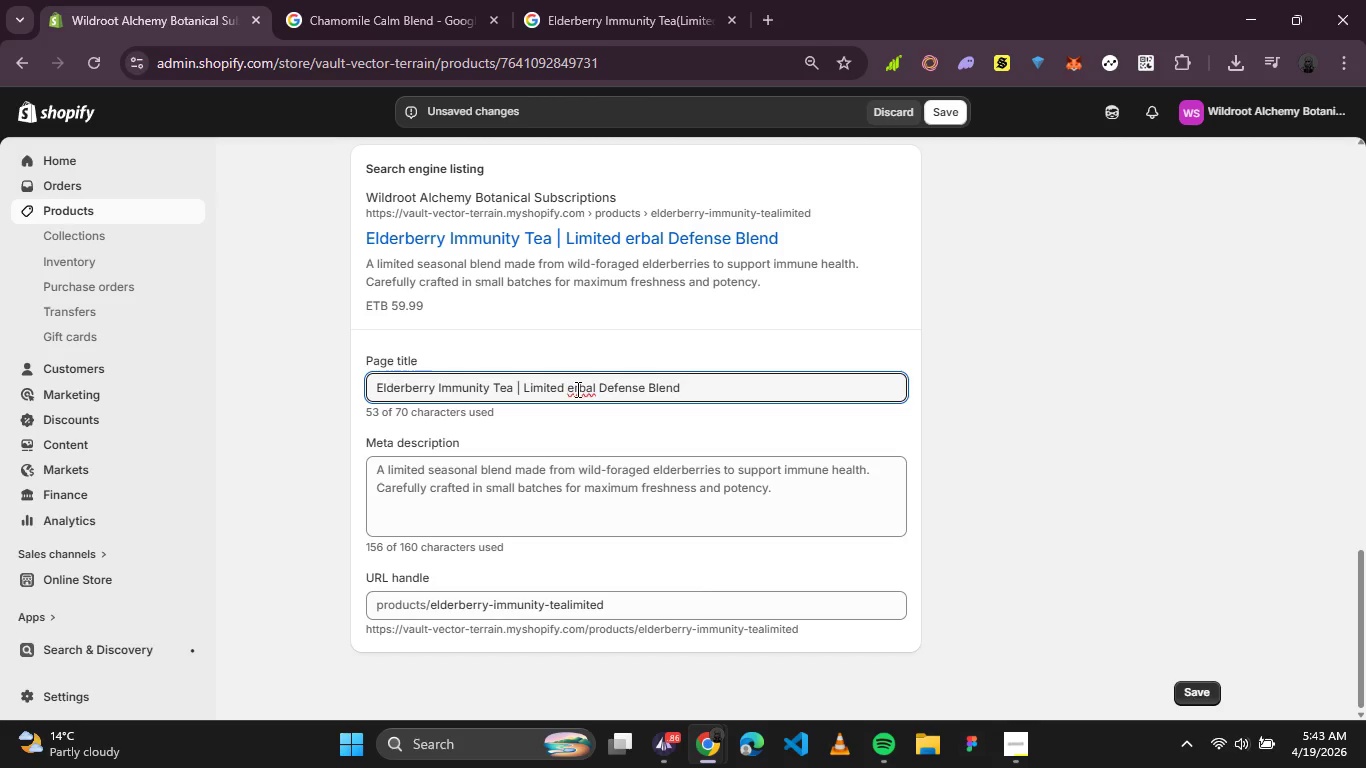 
key(H)
 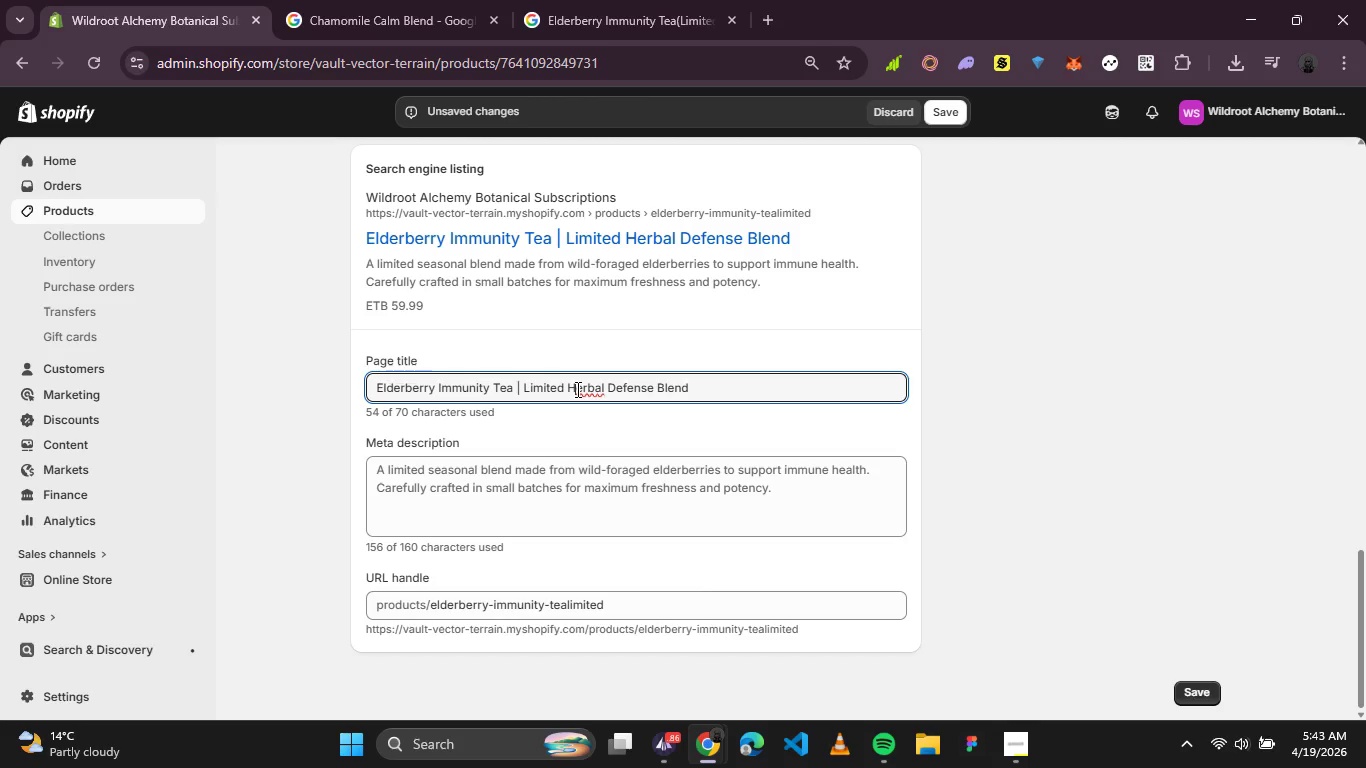 
key(CapsLock)
 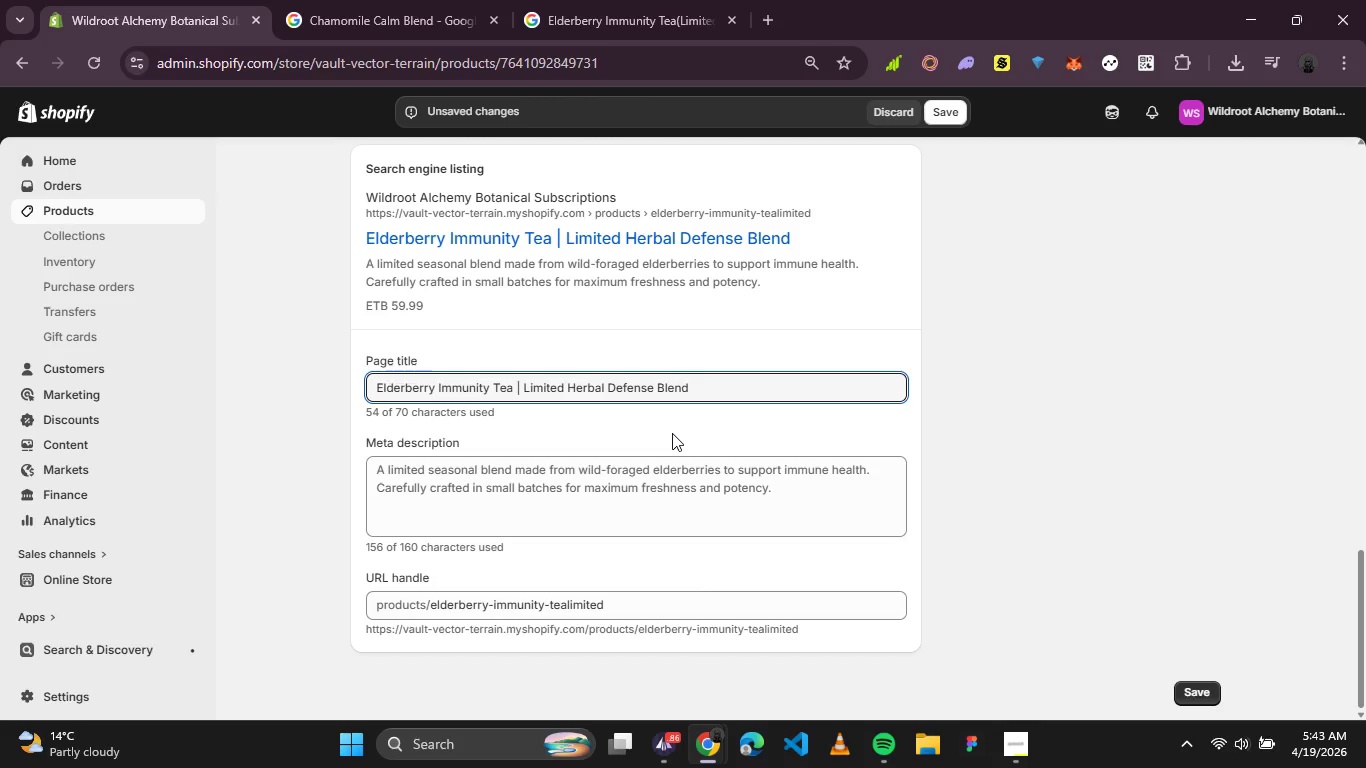 
left_click([665, 513])
 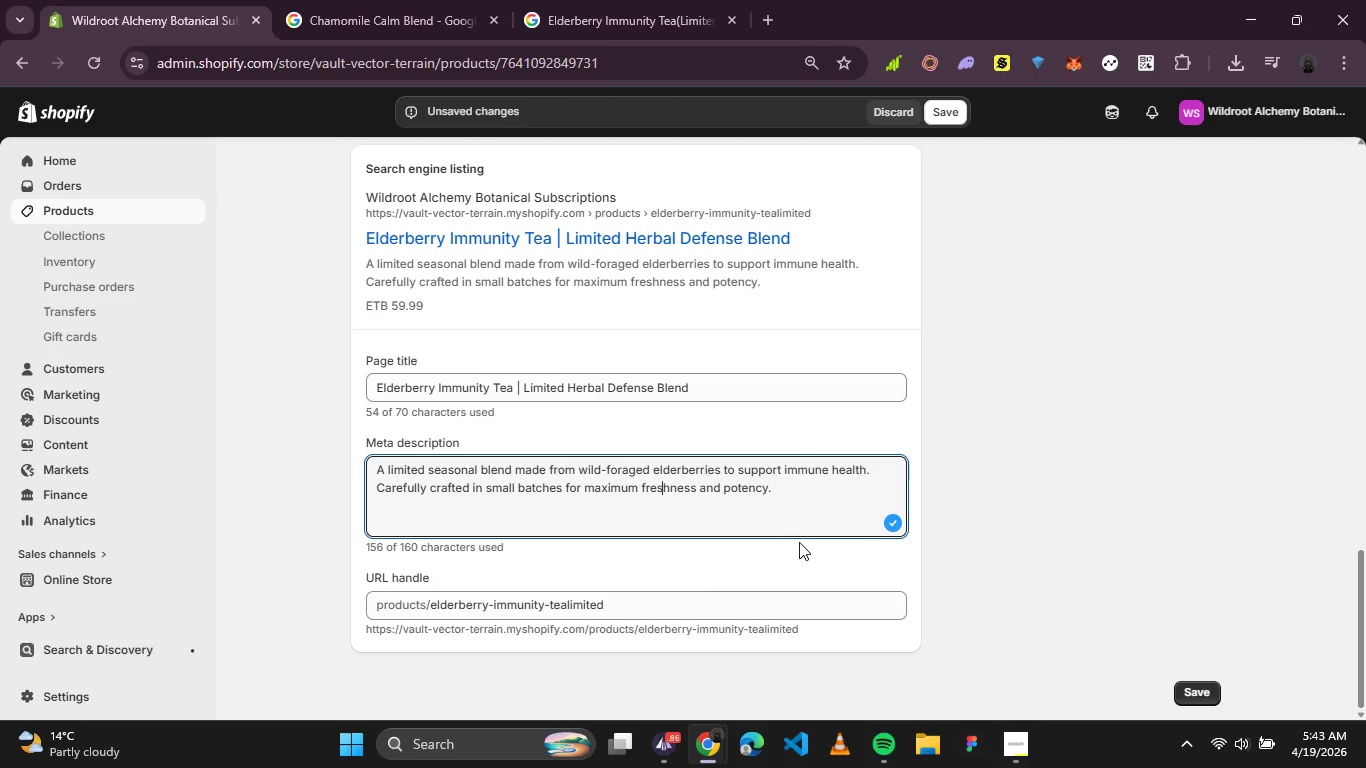 
wait(5.03)
 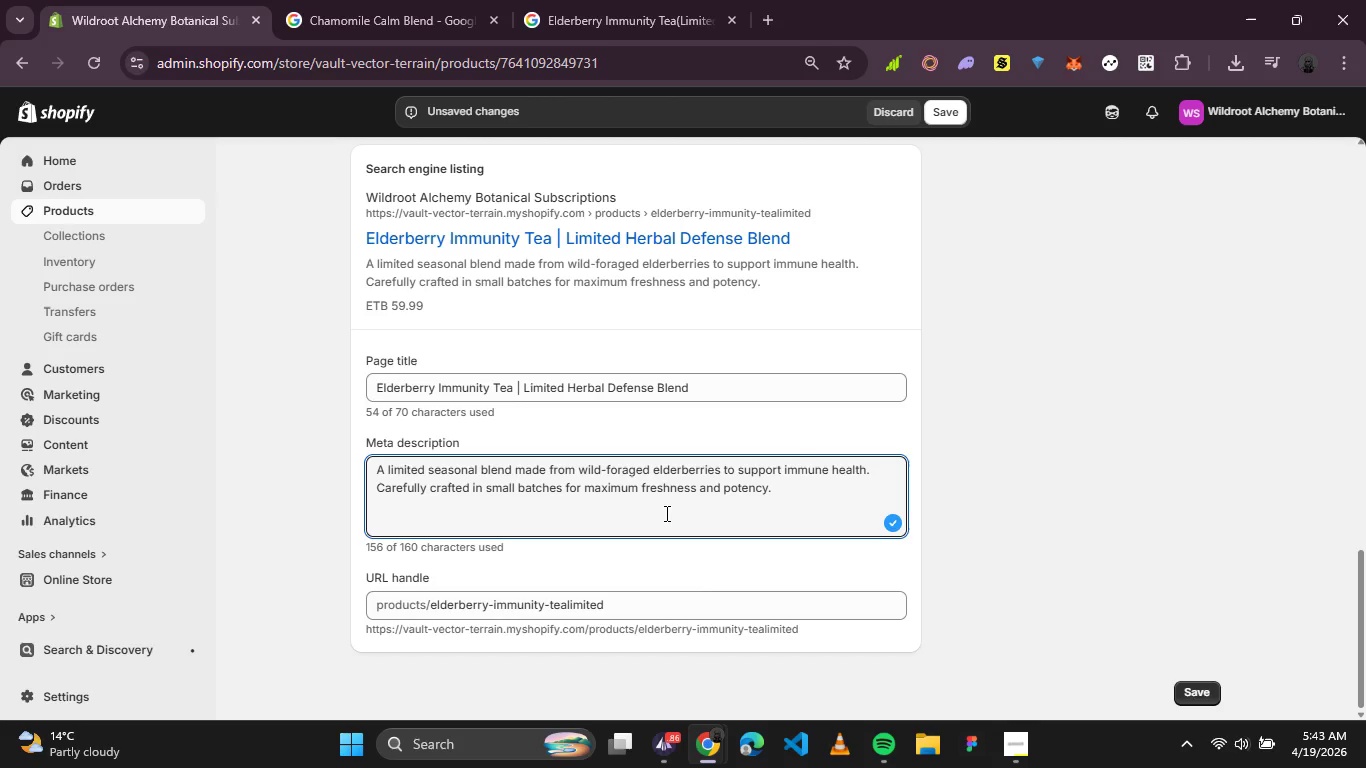 
left_click_drag(start_coordinate=[800, 534], to_coordinate=[515, 464])
 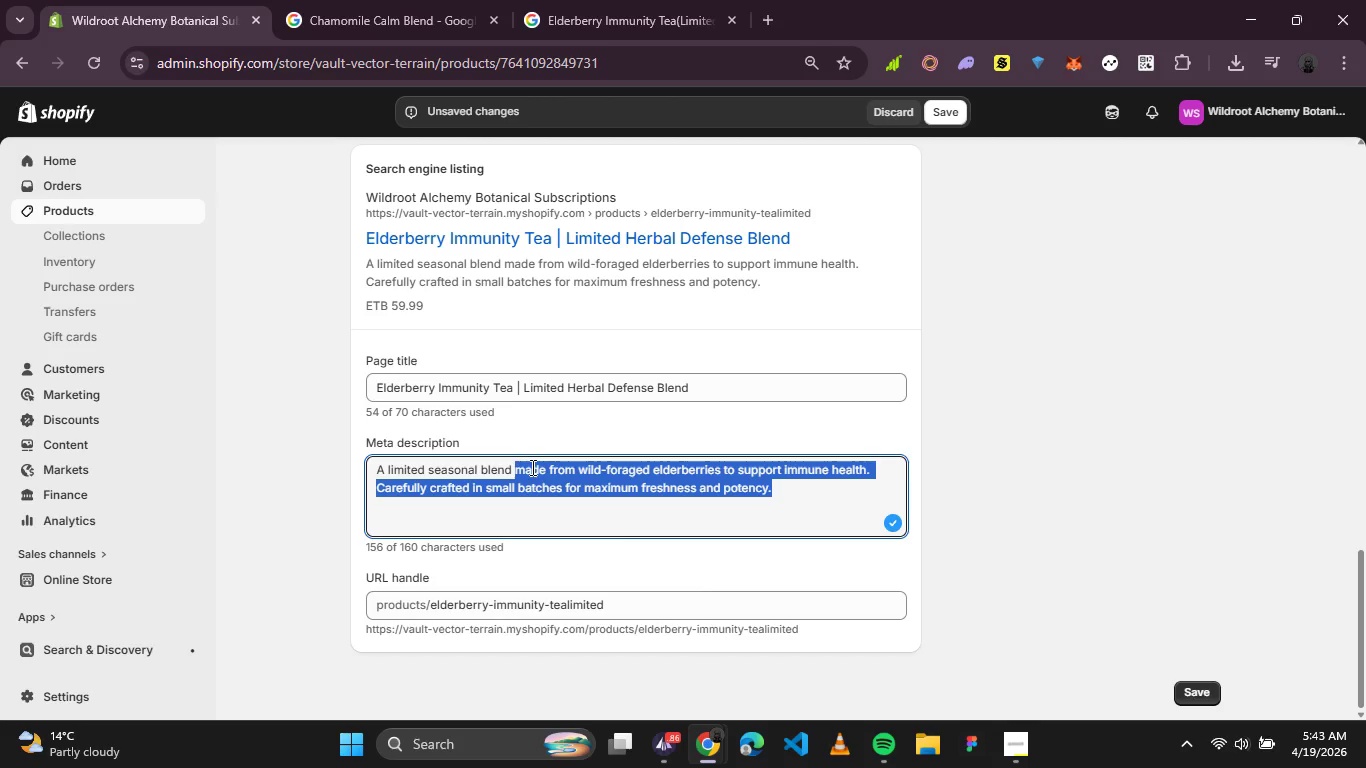 
type(designed for)
key(Backspace)
key(Backspace)
key(Backspace)
type(to support immunity using powerful natural ingredients.)
 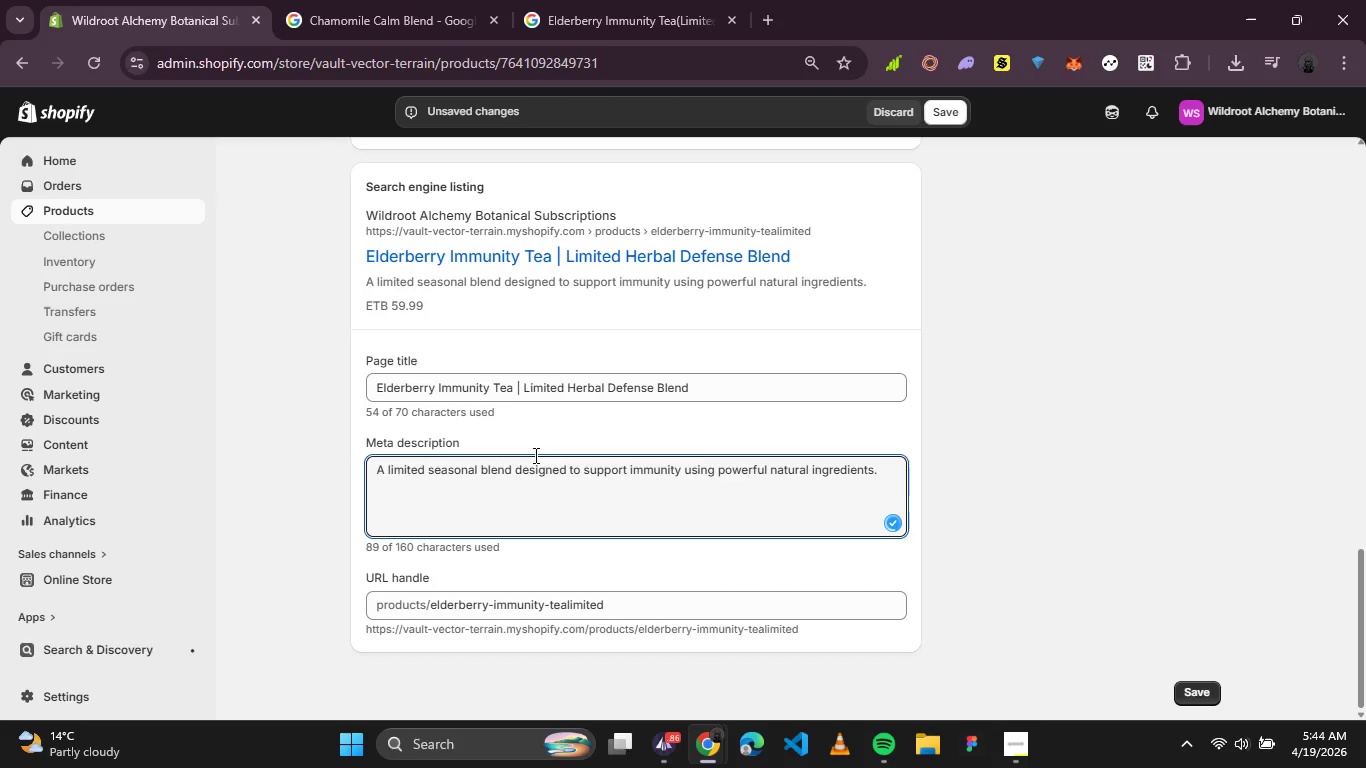 
scroll: coordinate [986, 519], scroll_direction: up, amount: 1.0
 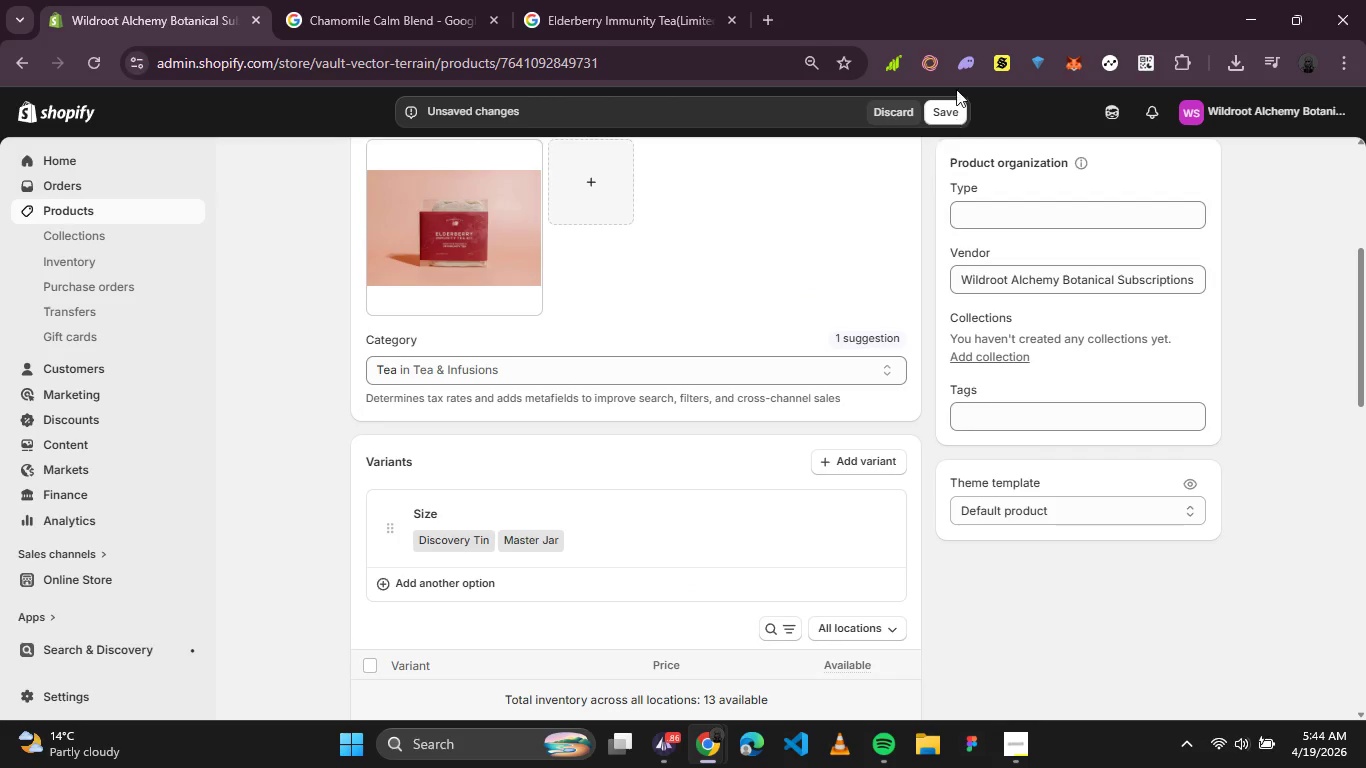 
left_click([940, 111])
 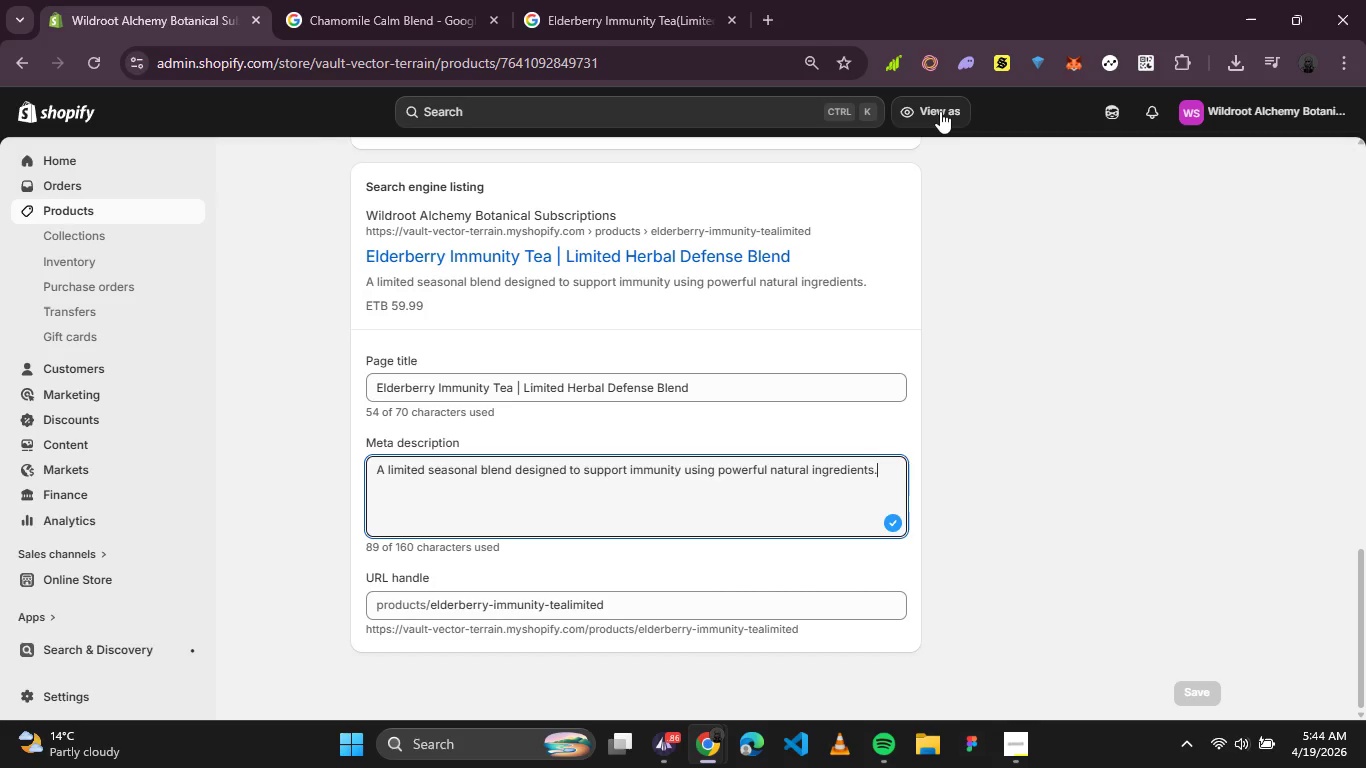 
wait(34.47)
 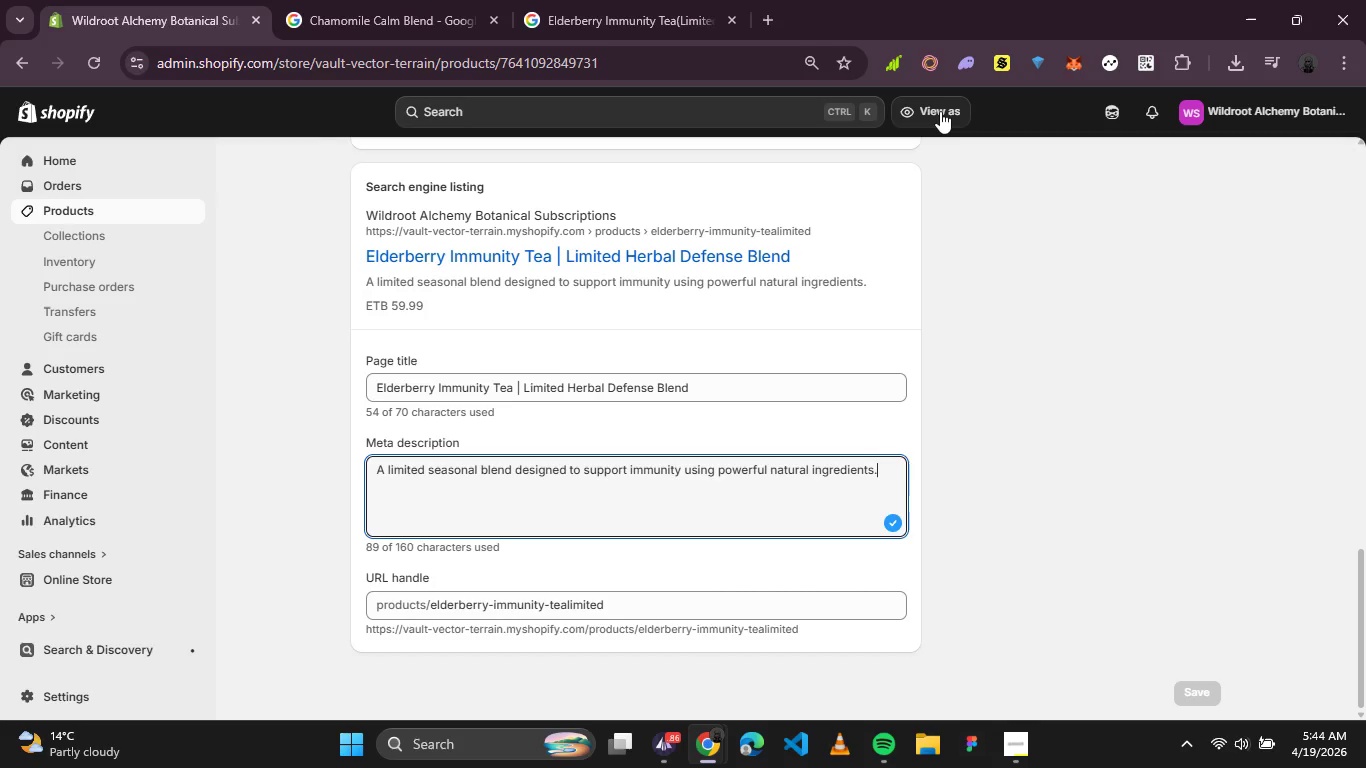 
scroll: coordinate [490, 217], scroll_direction: up, amount: 7.0
 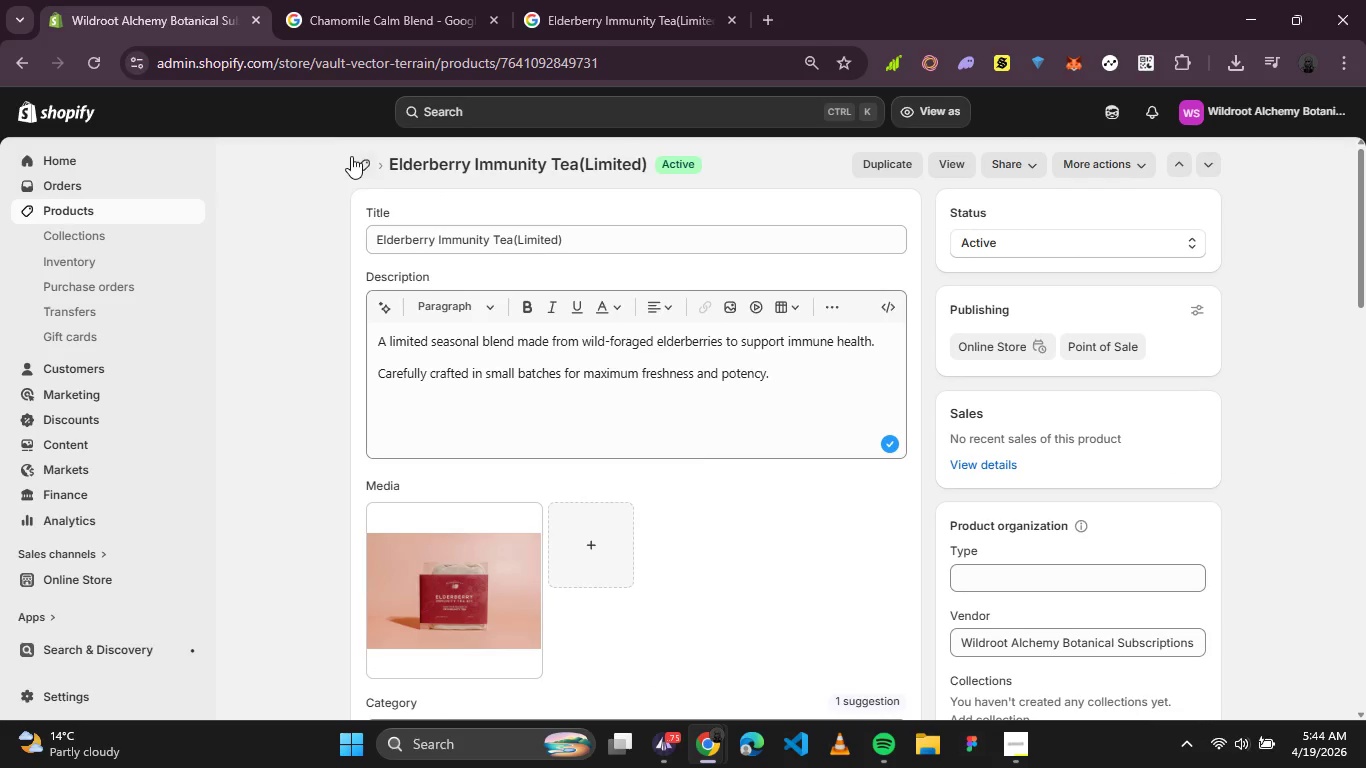 
left_click([364, 158])
 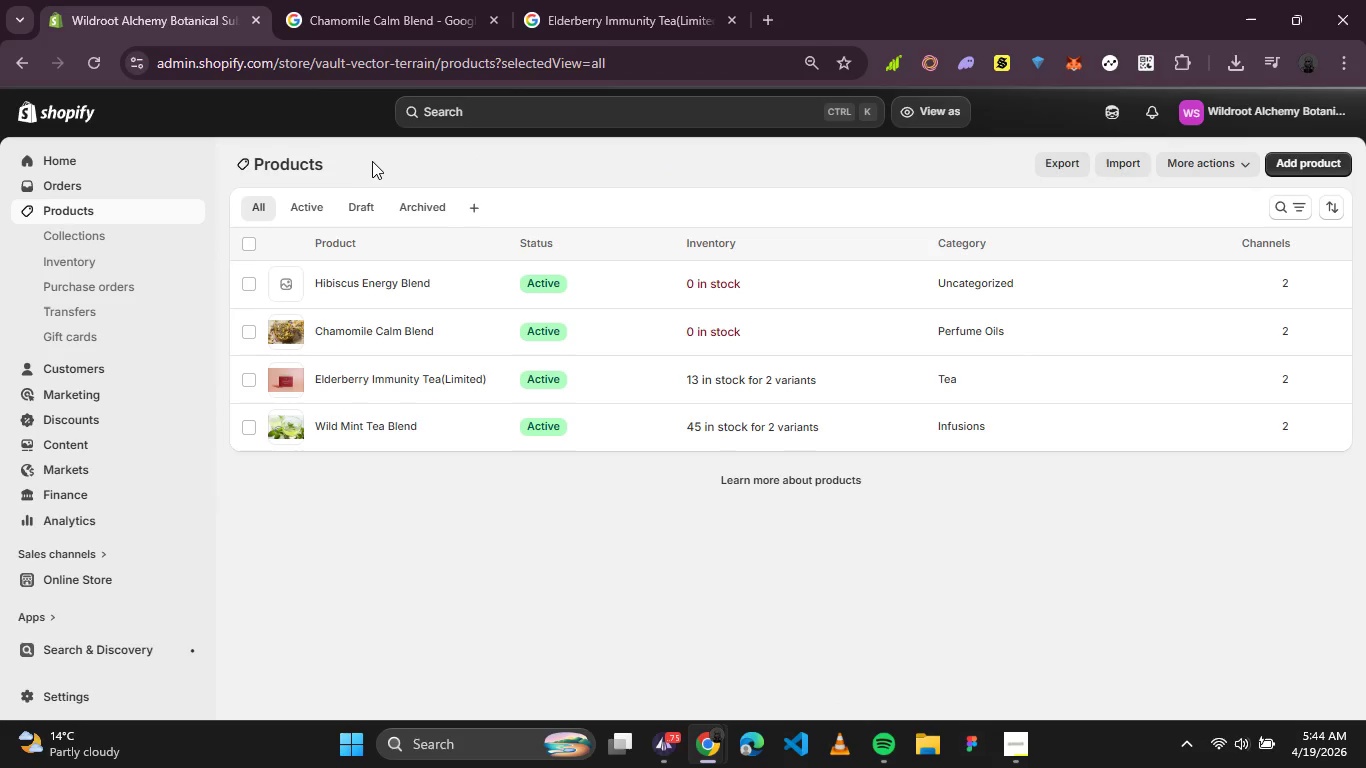 
left_click([423, 332])
 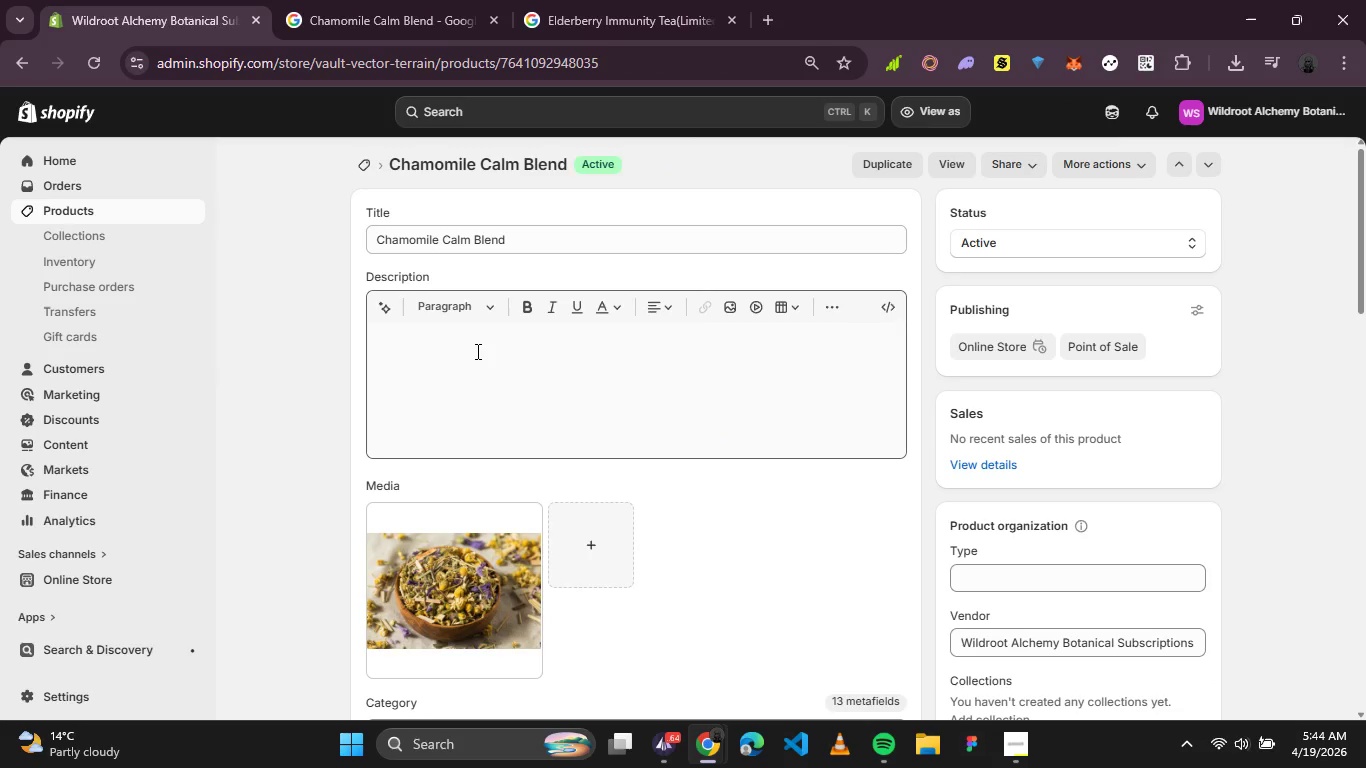 
wait(5.44)
 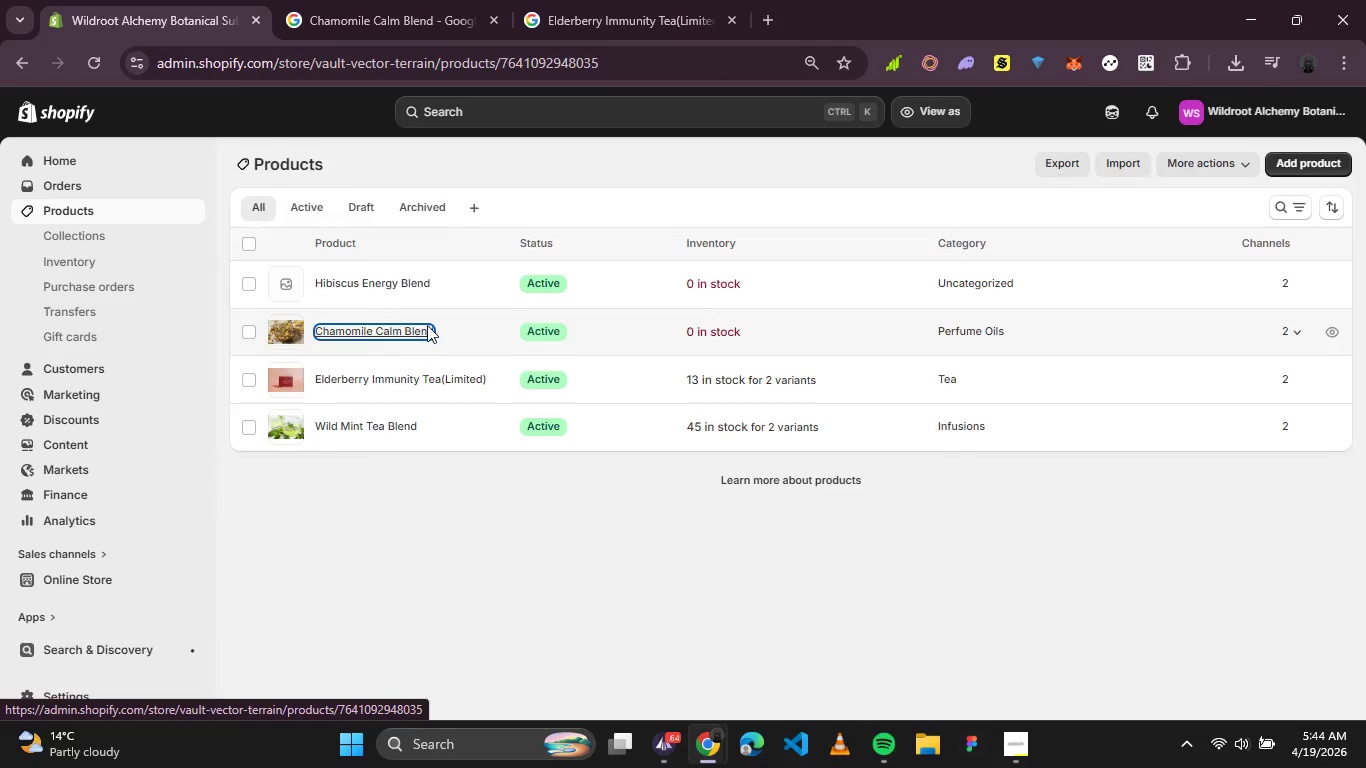 
left_click([476, 359])
 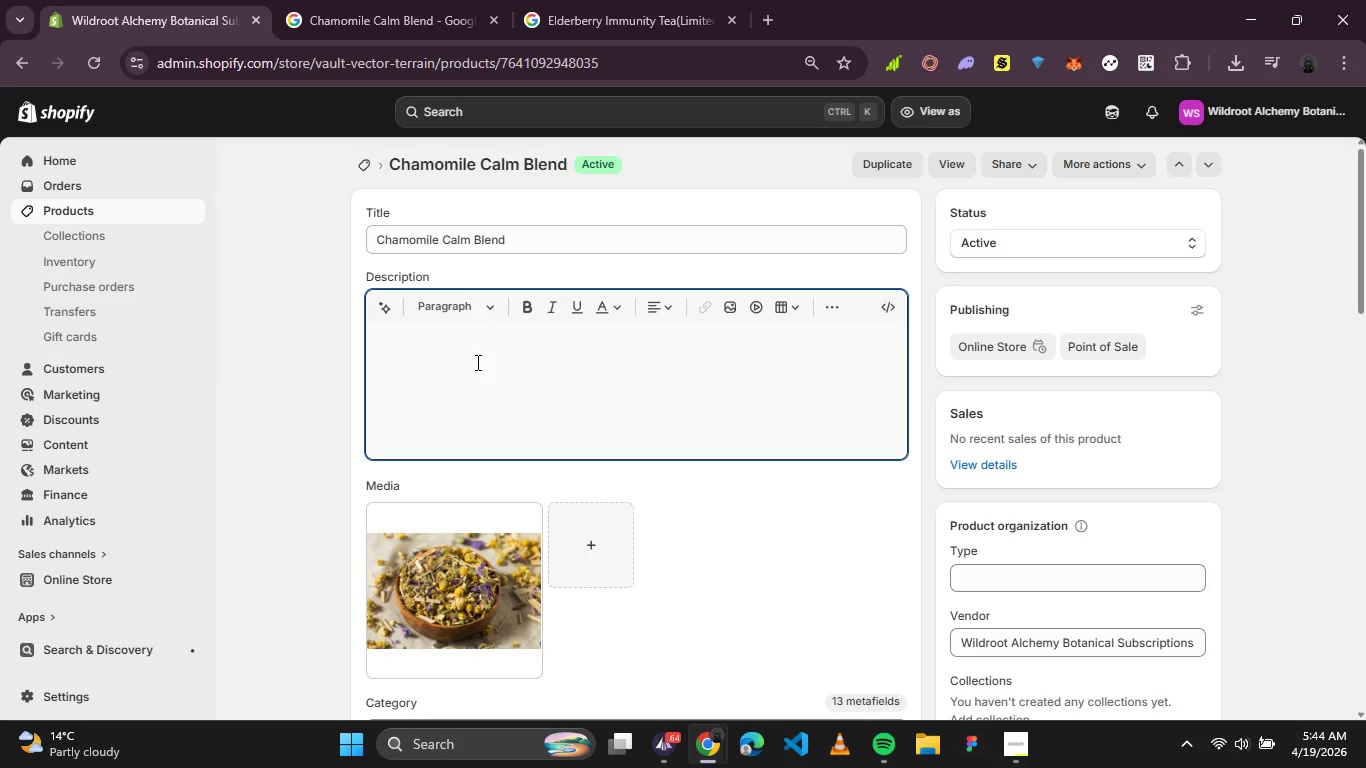 
type(A gentle chamomile v)
key(Backspace)
type(blend designed to promote relac)
key(Backspace)
type(xation and better sleep. ideal for winding down after a long day with a naturally calming effect )
key(Backspace)
type(.)
 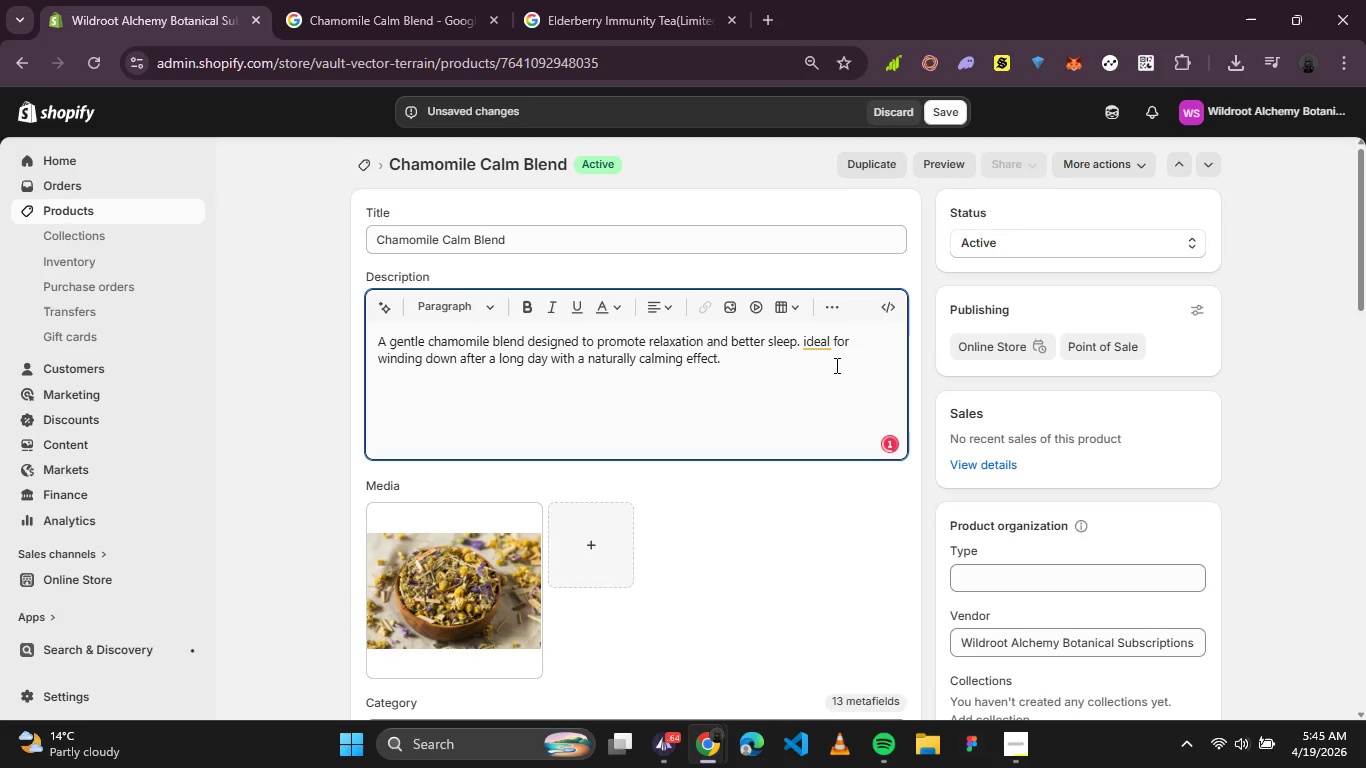 
left_click([822, 344])
 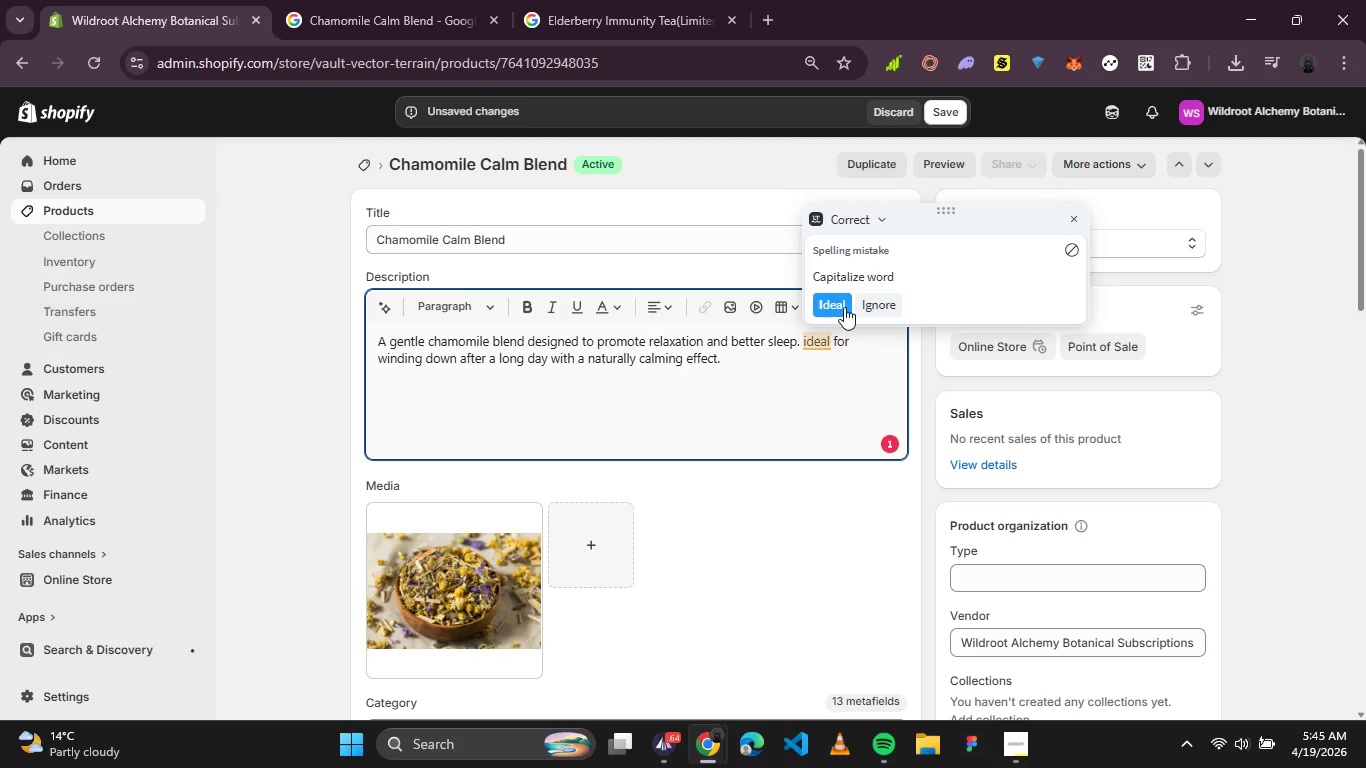 
left_click([844, 307])
 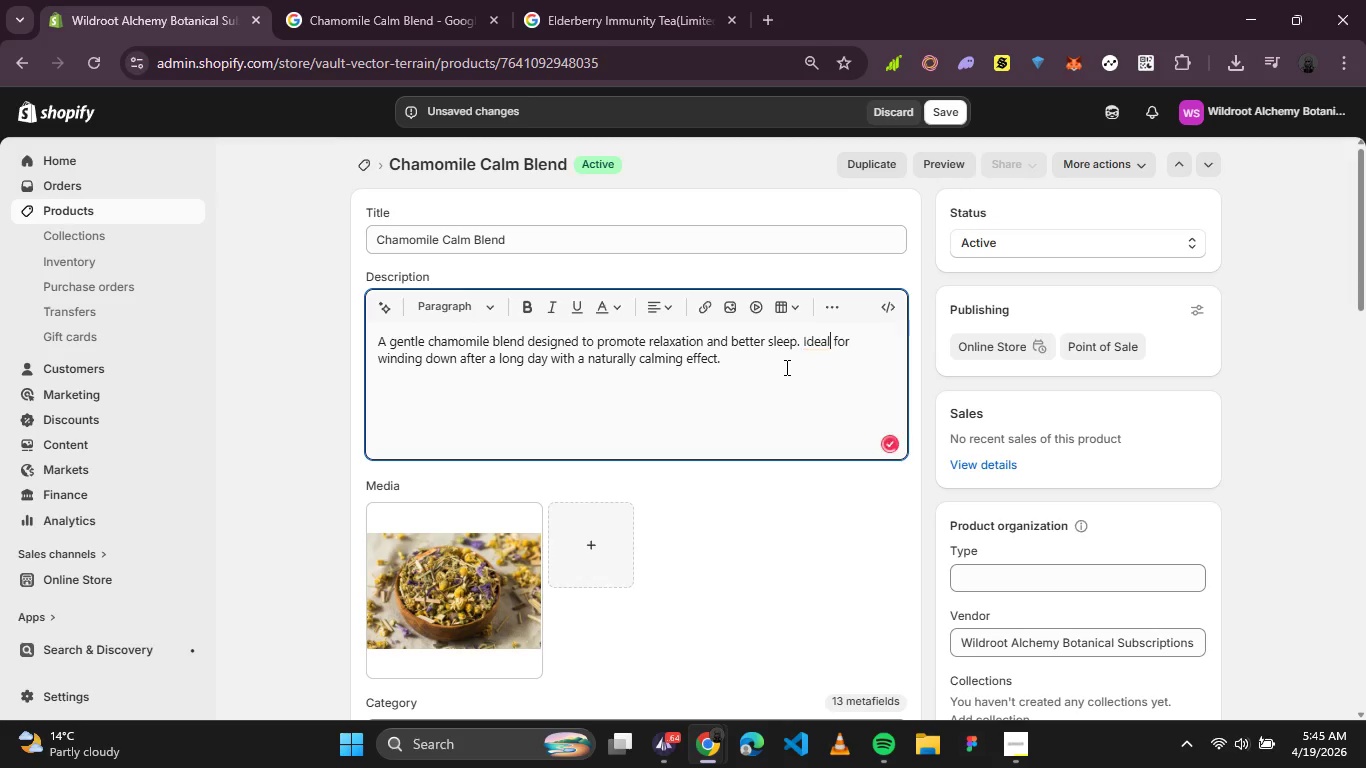 
left_click([785, 367])
 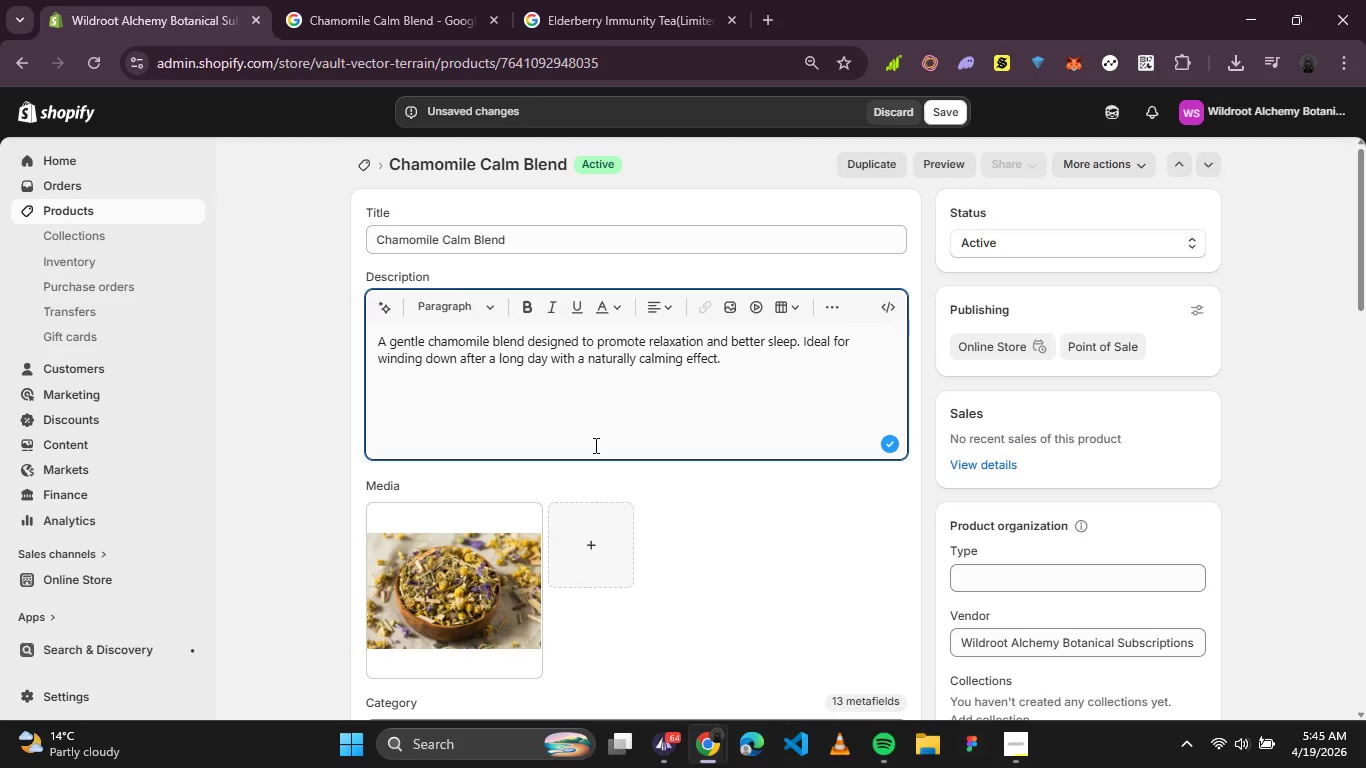 
wait(6.91)
 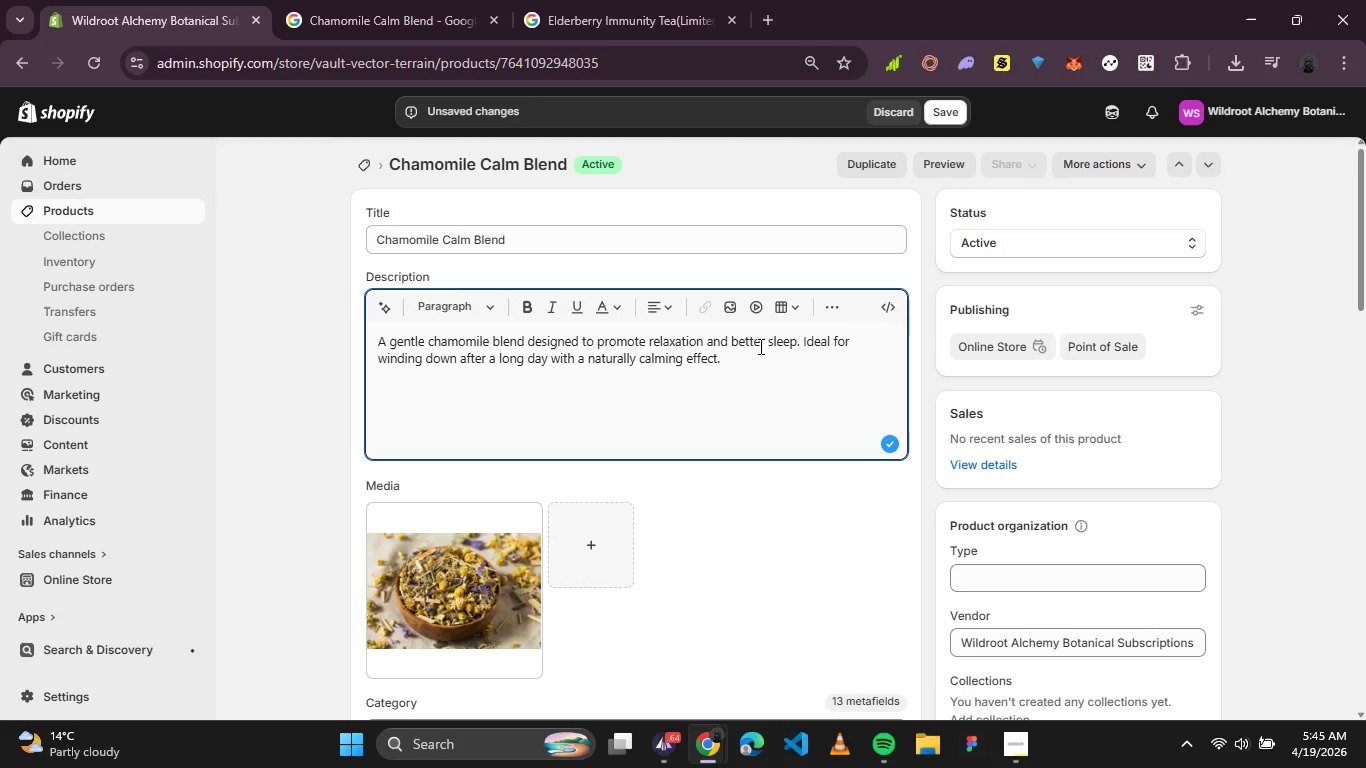 
scroll: coordinate [426, 569], scroll_direction: down, amount: 3.0
 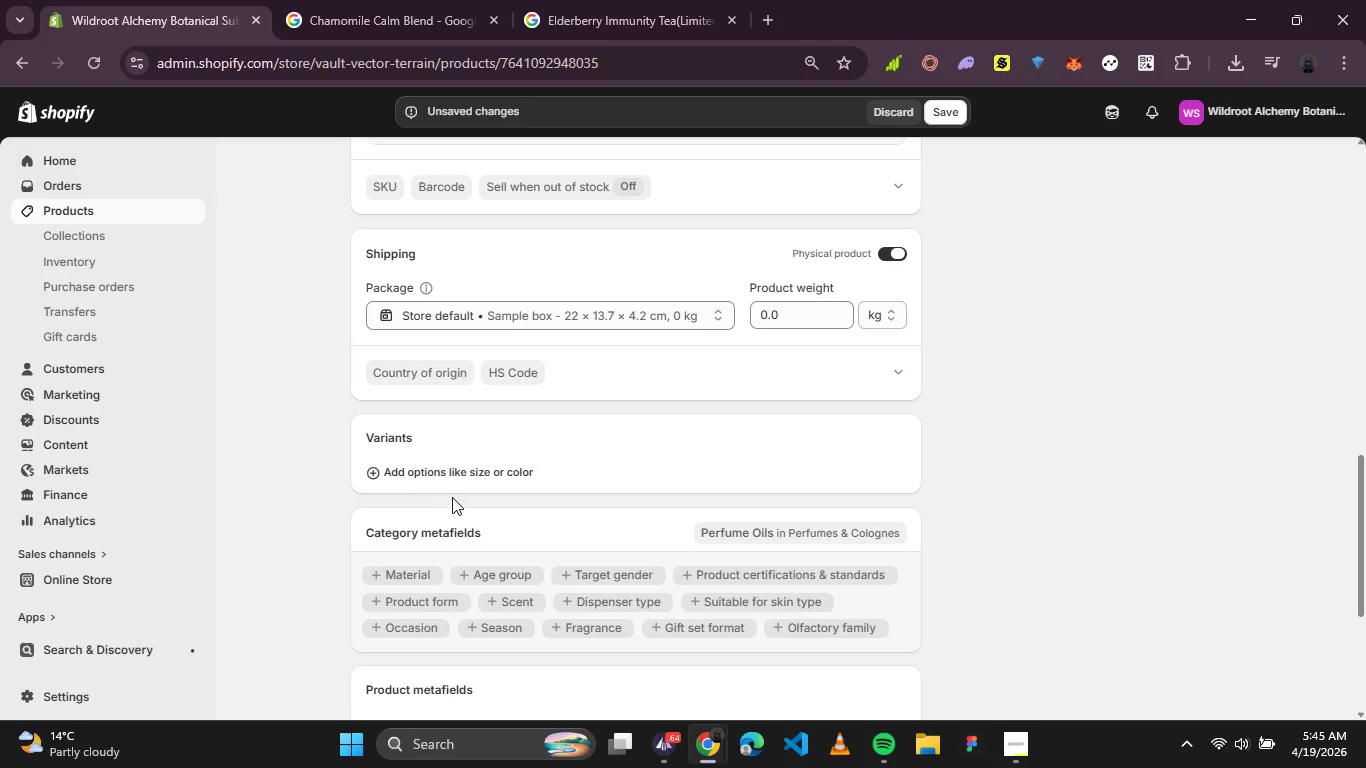 
left_click([475, 478])
 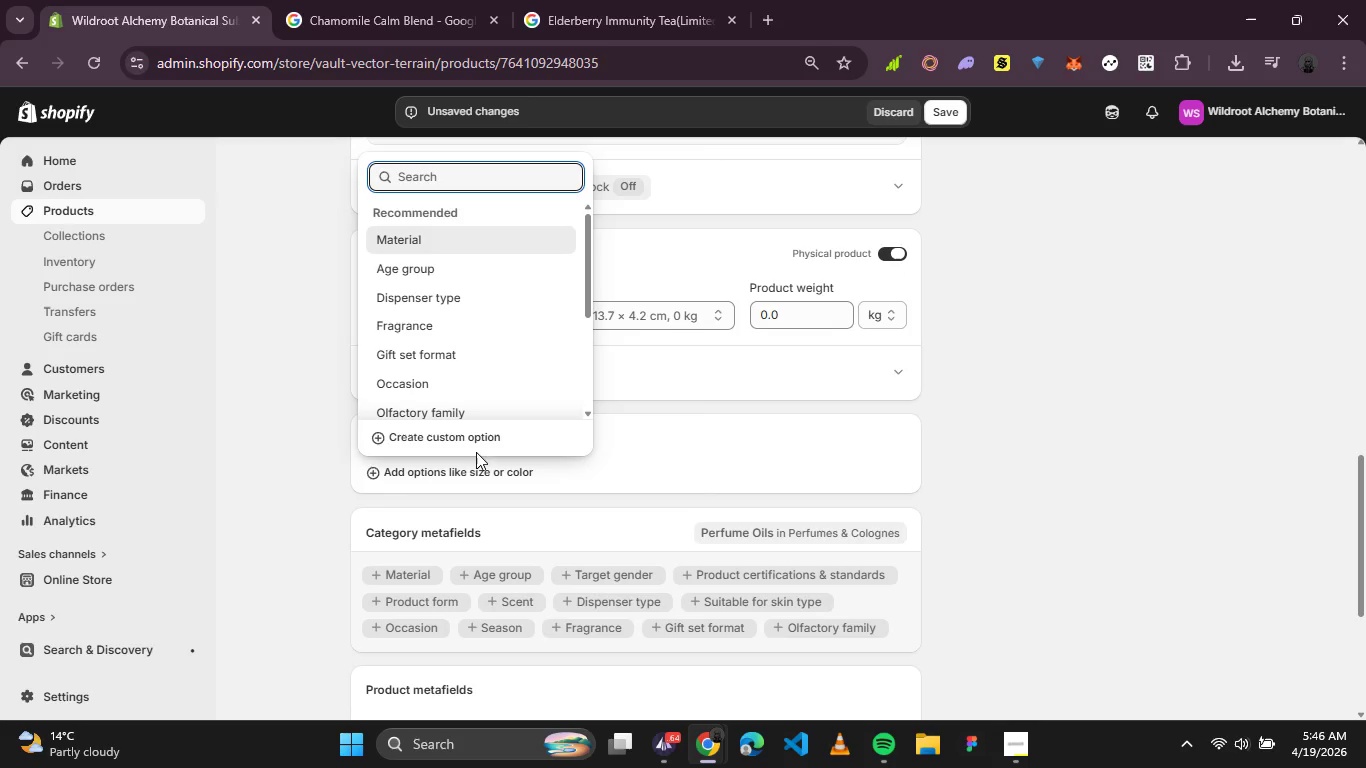 
left_click([476, 433])
 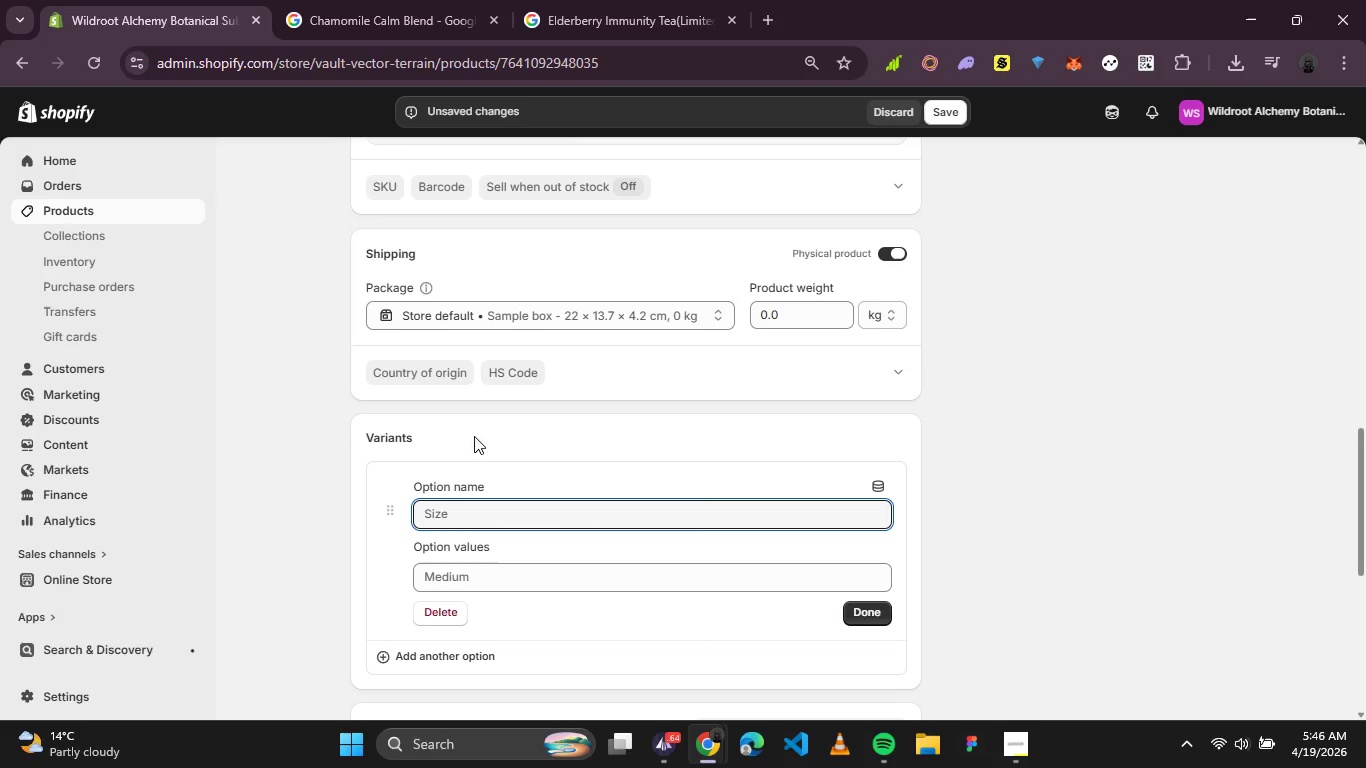 
type(Size)
key(Tab)
 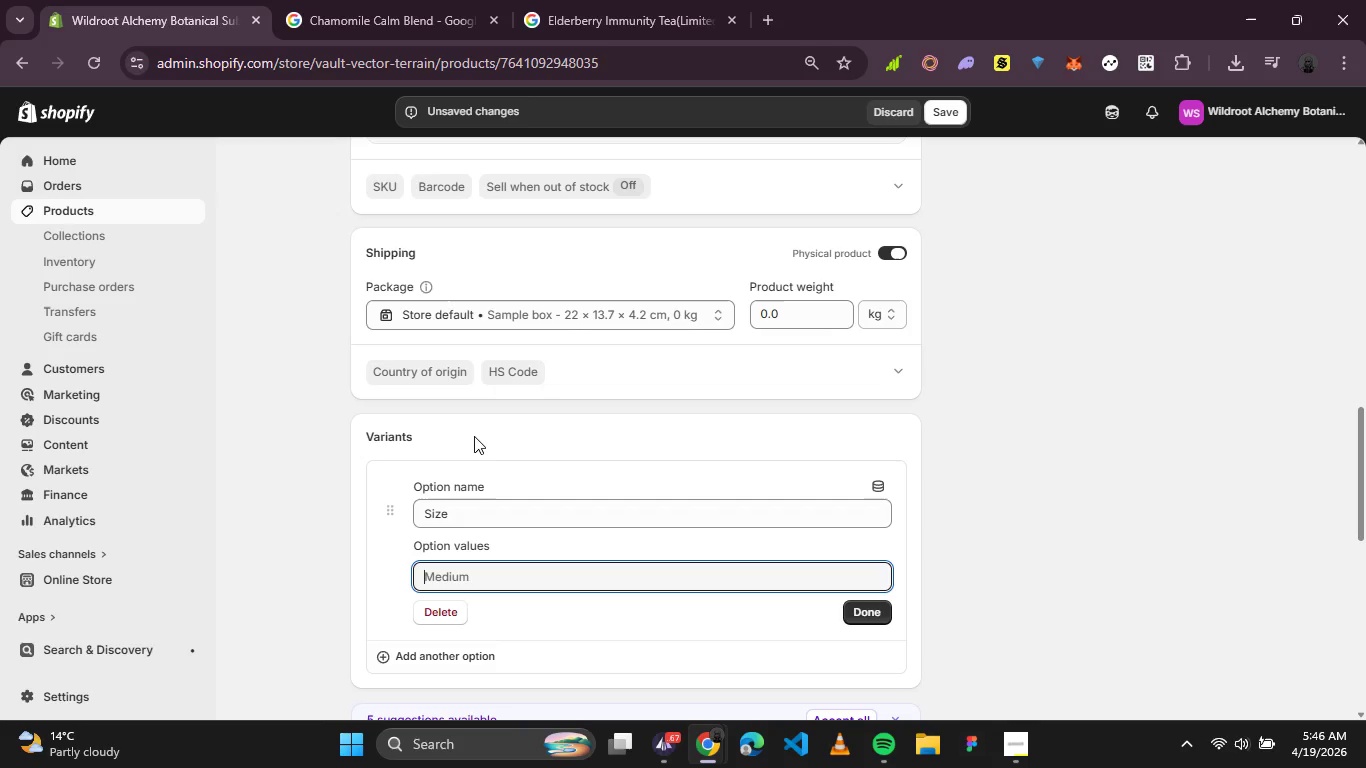 
wait(8.64)
 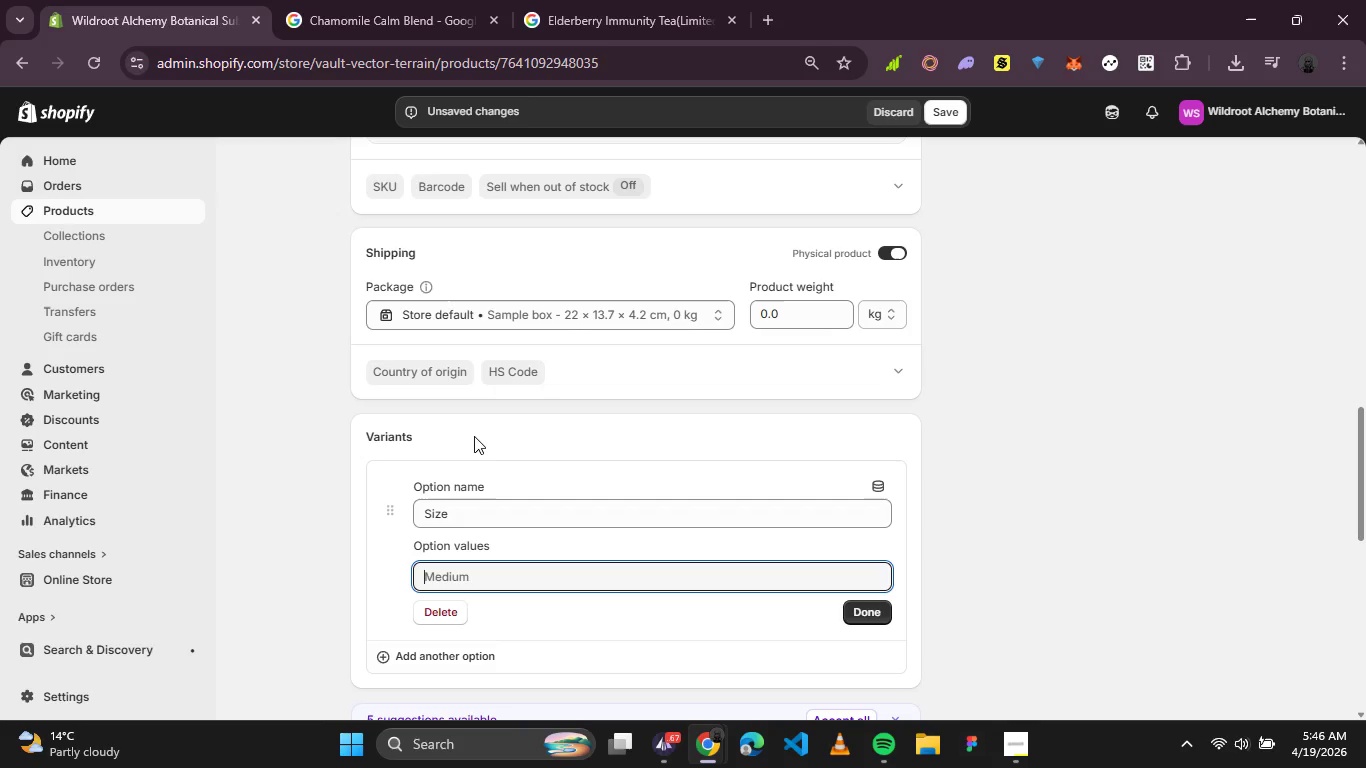 
key(ArrowUp)
 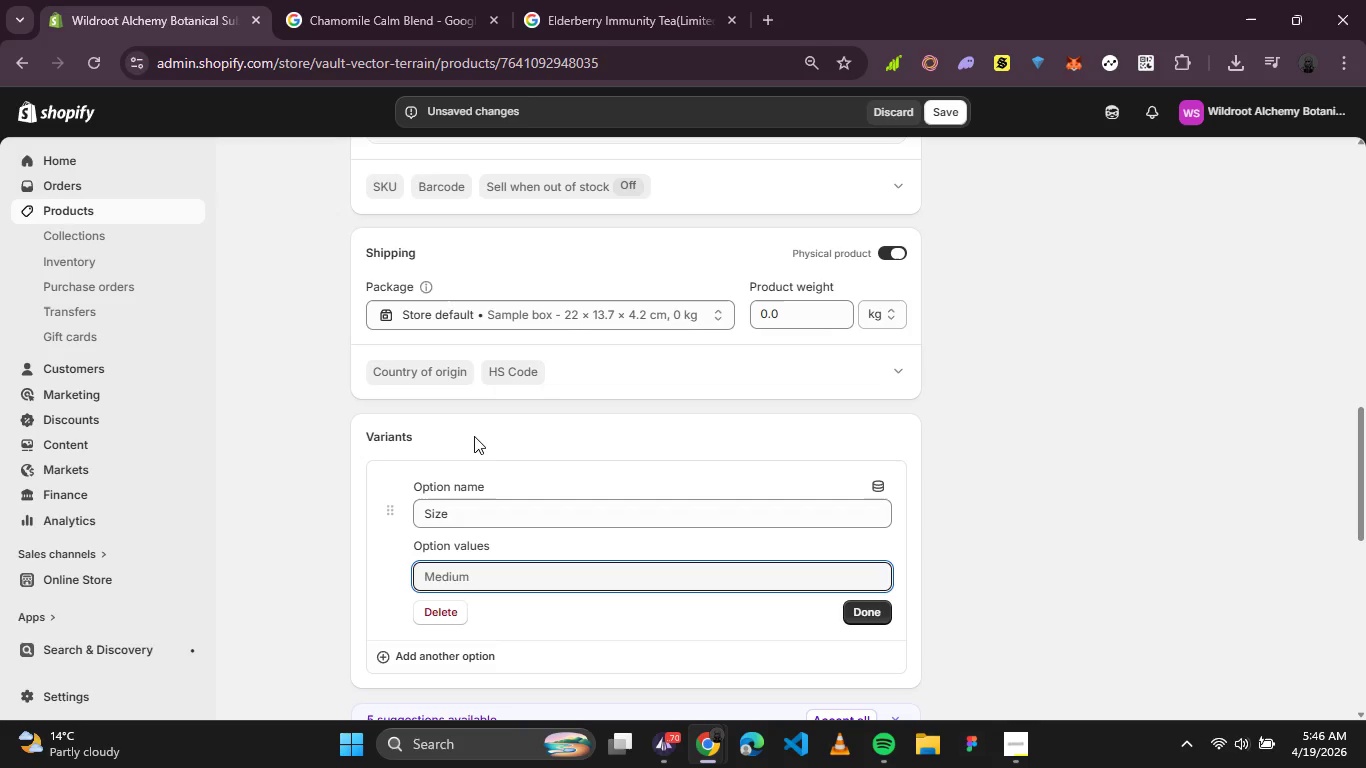 
wait(17.39)
 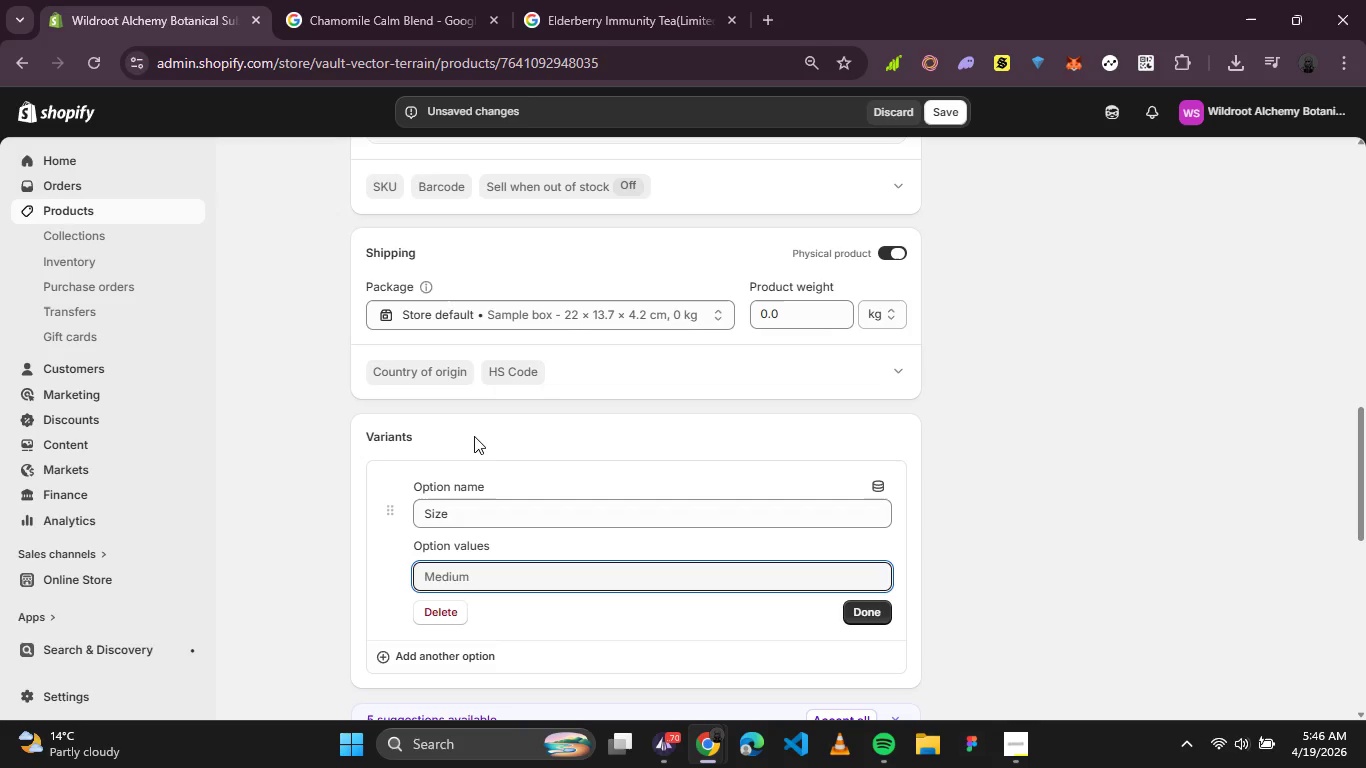 
left_click([1023, 746])